 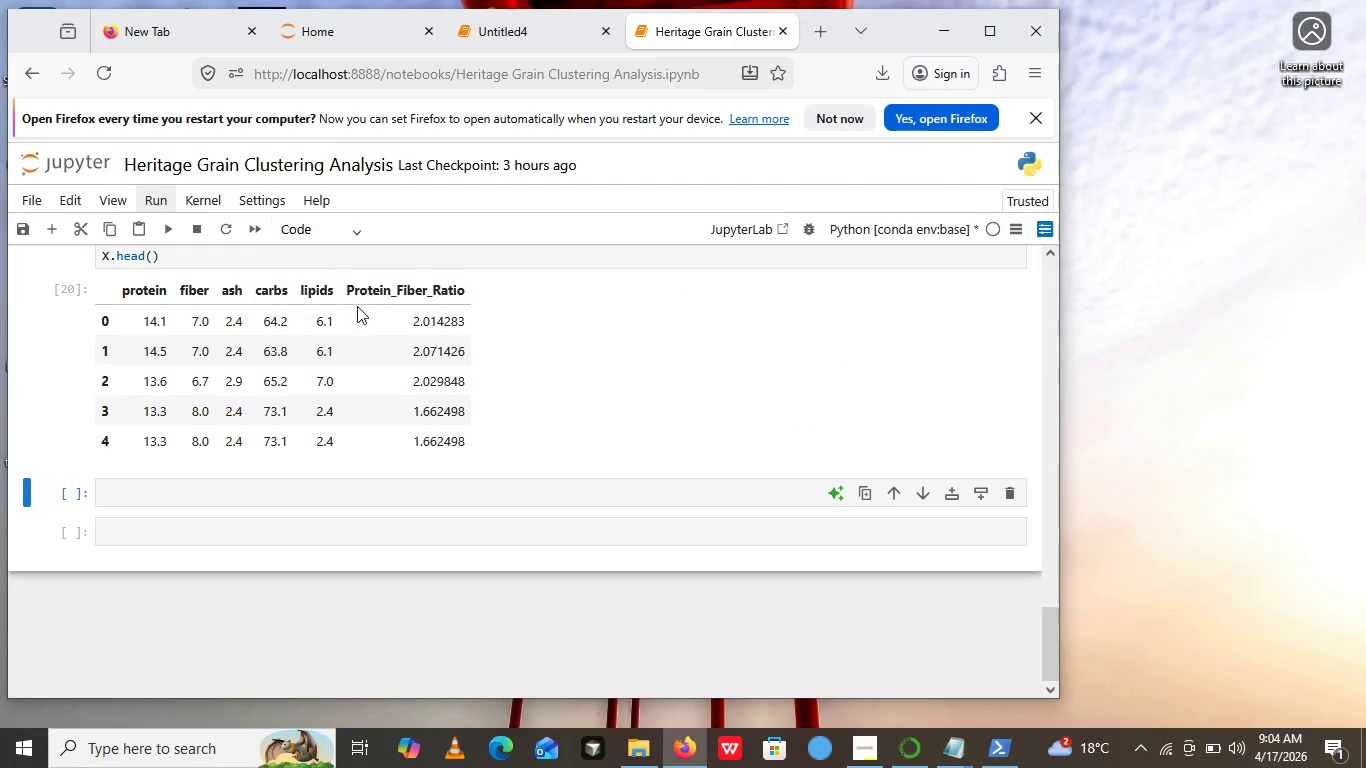 
left_click([357, 306])
 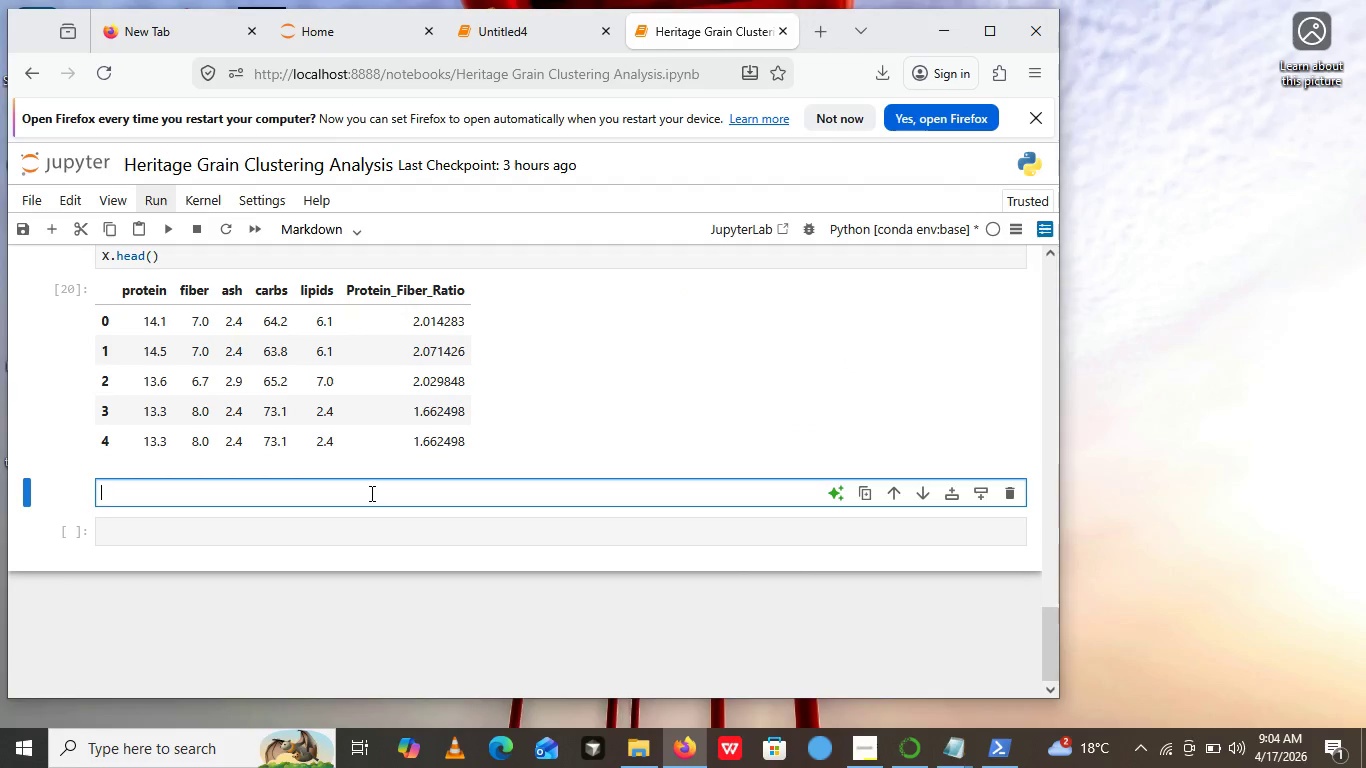 
left_click([370, 495])
 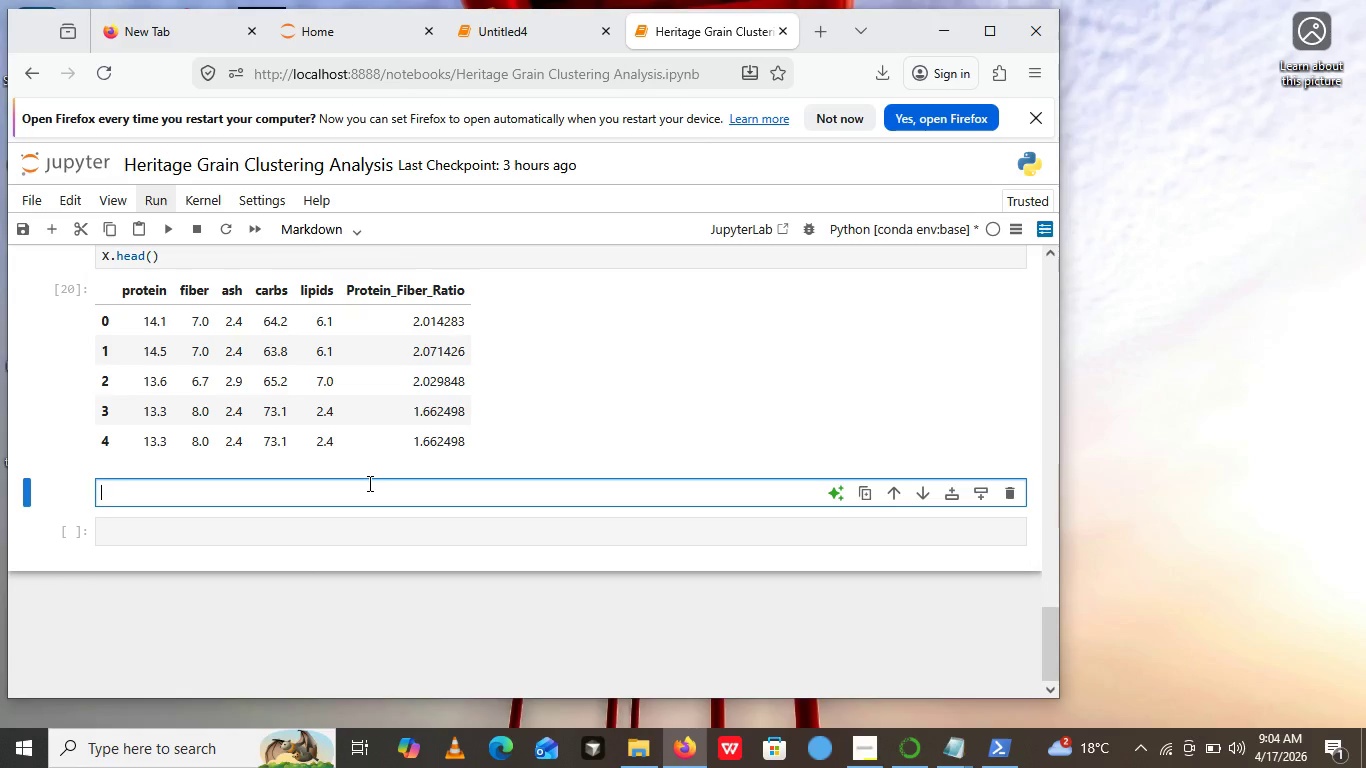 
wait(6.3)
 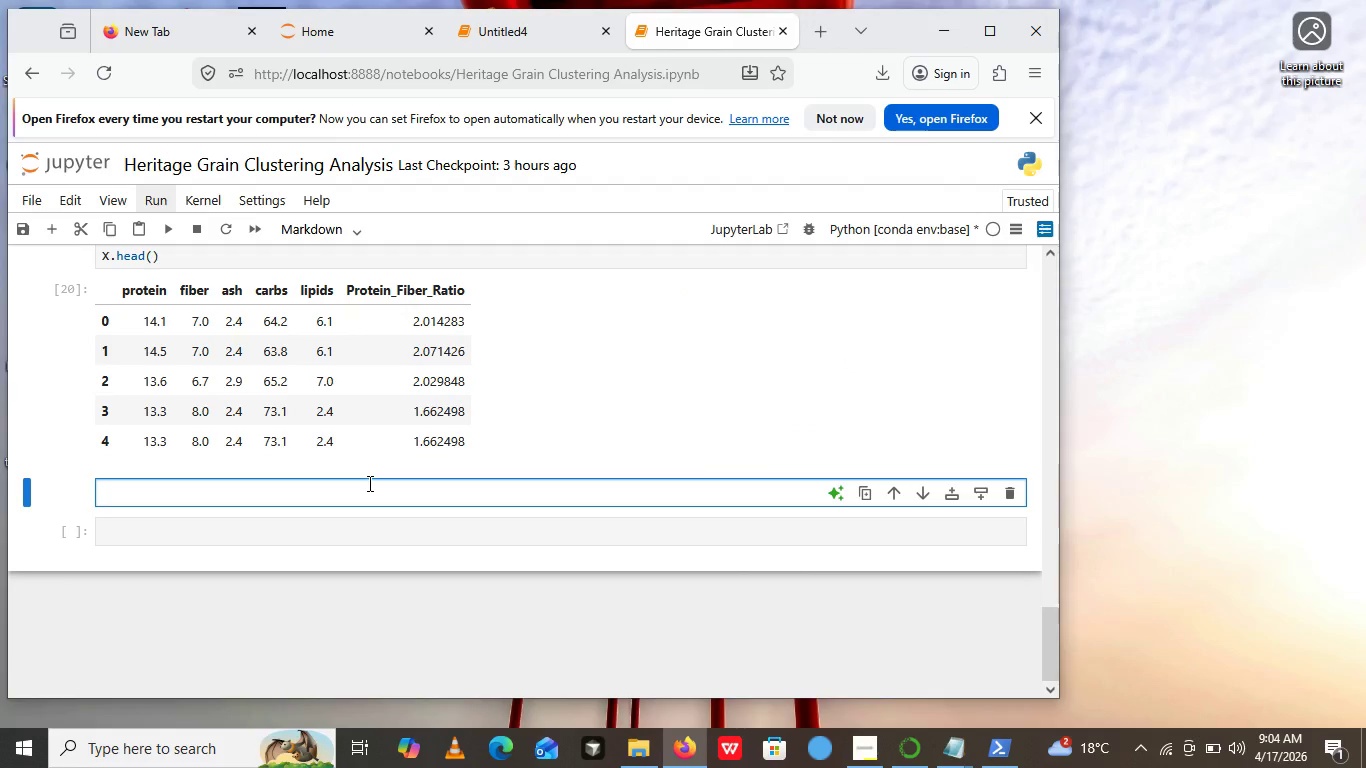 
type(F)
key(Backspace)
type(@)
key(Backspace)
type(# Feature Scalo)
key(Backspace)
type(ing )
 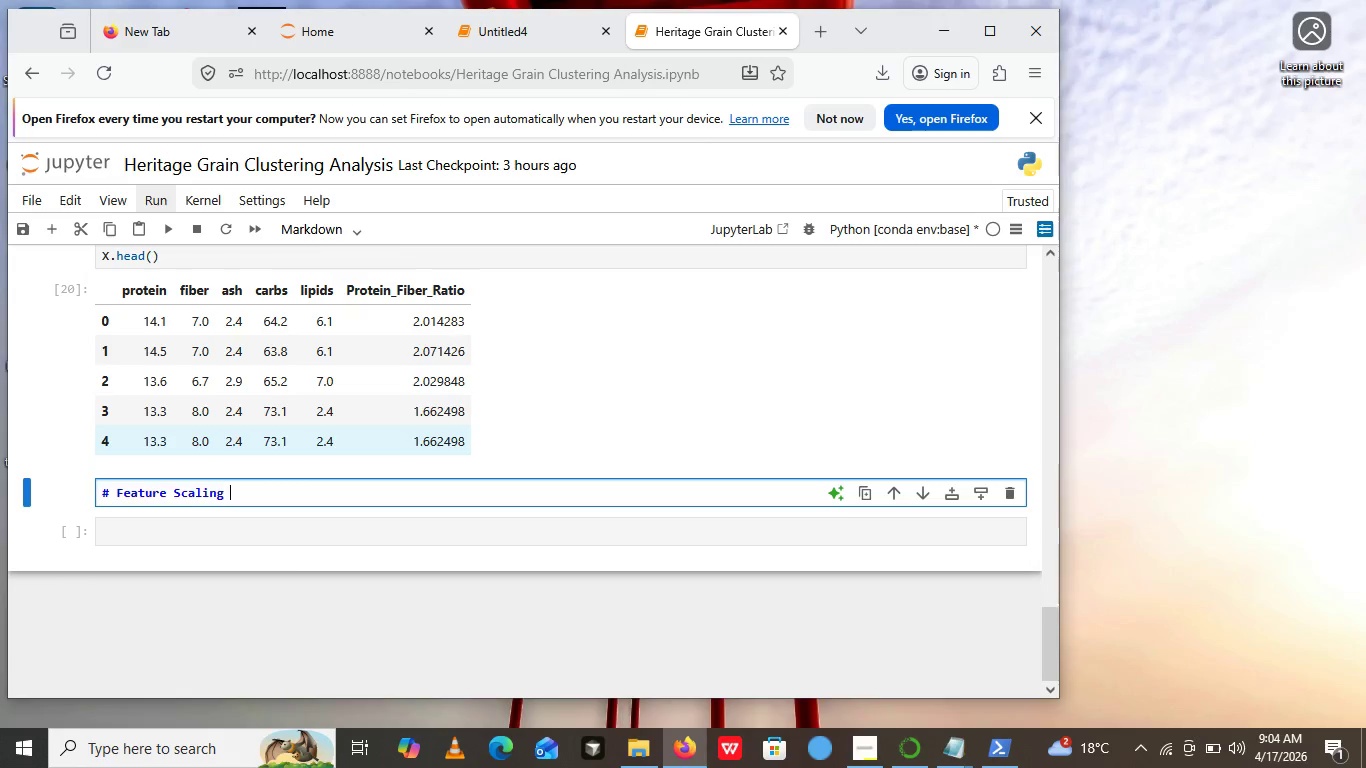 
wait(6.89)
 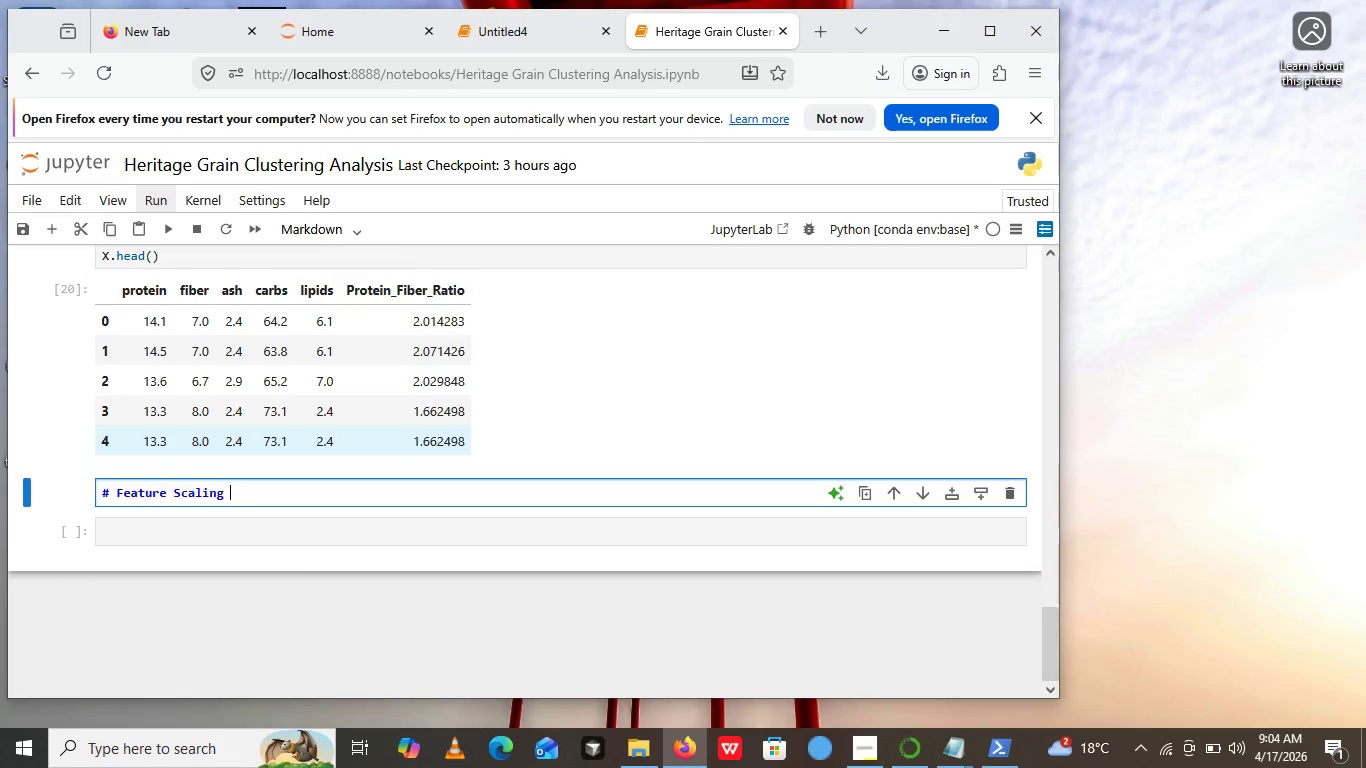 
key(Enter)
 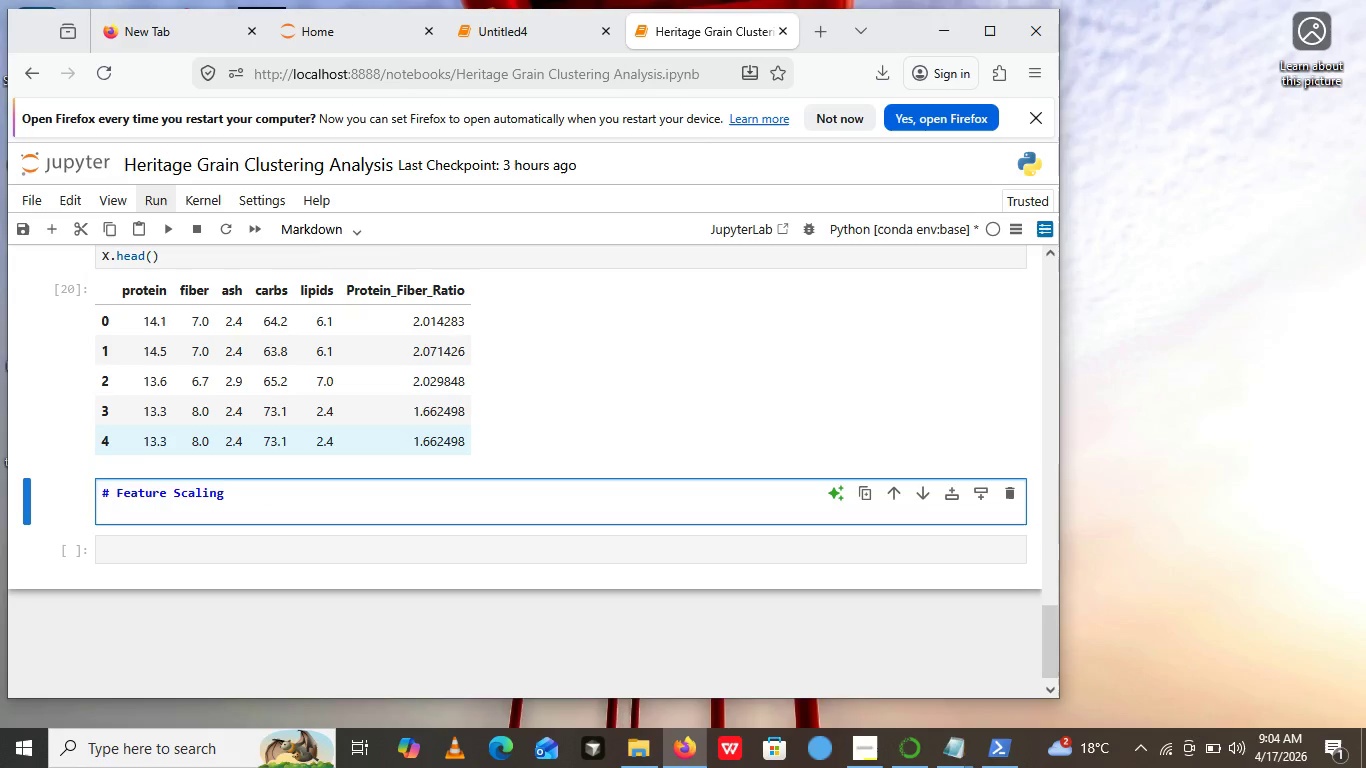 
key(Quote)
 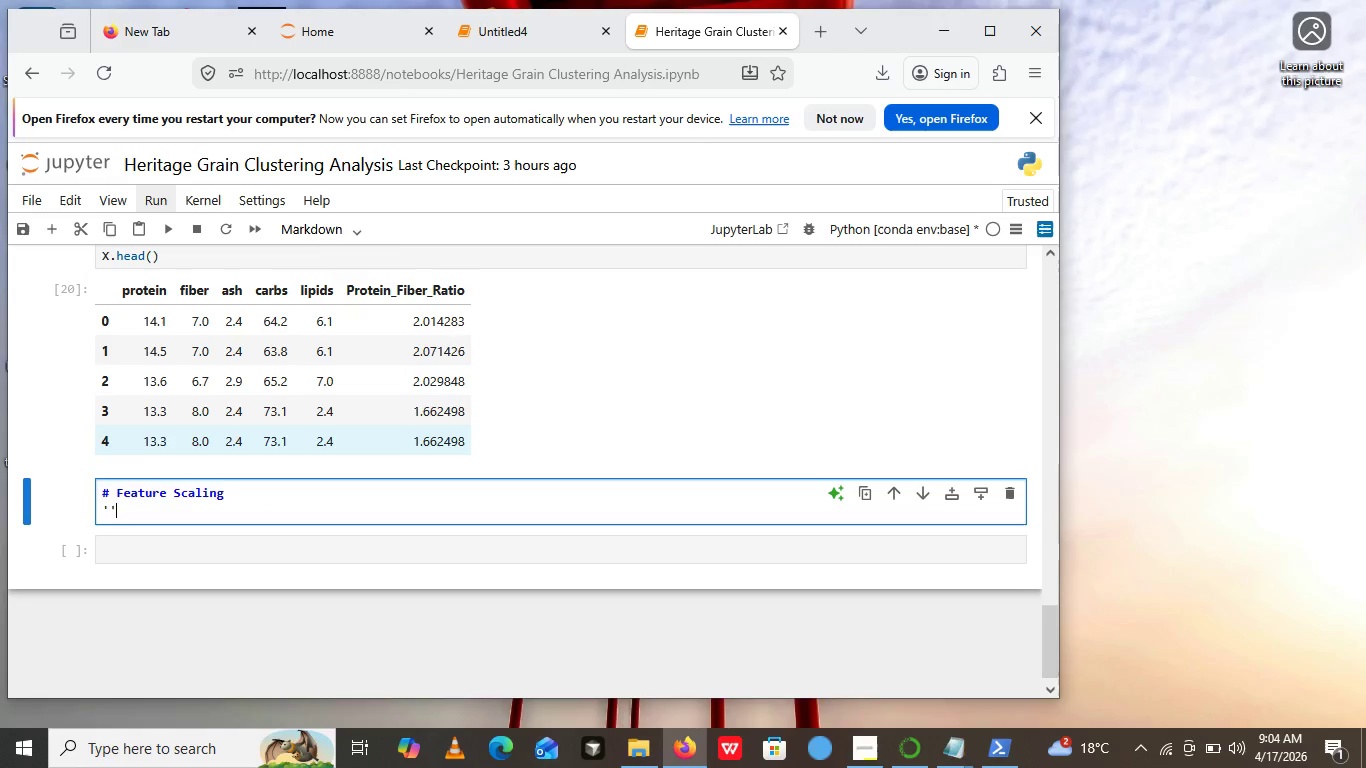 
key(Quote)
 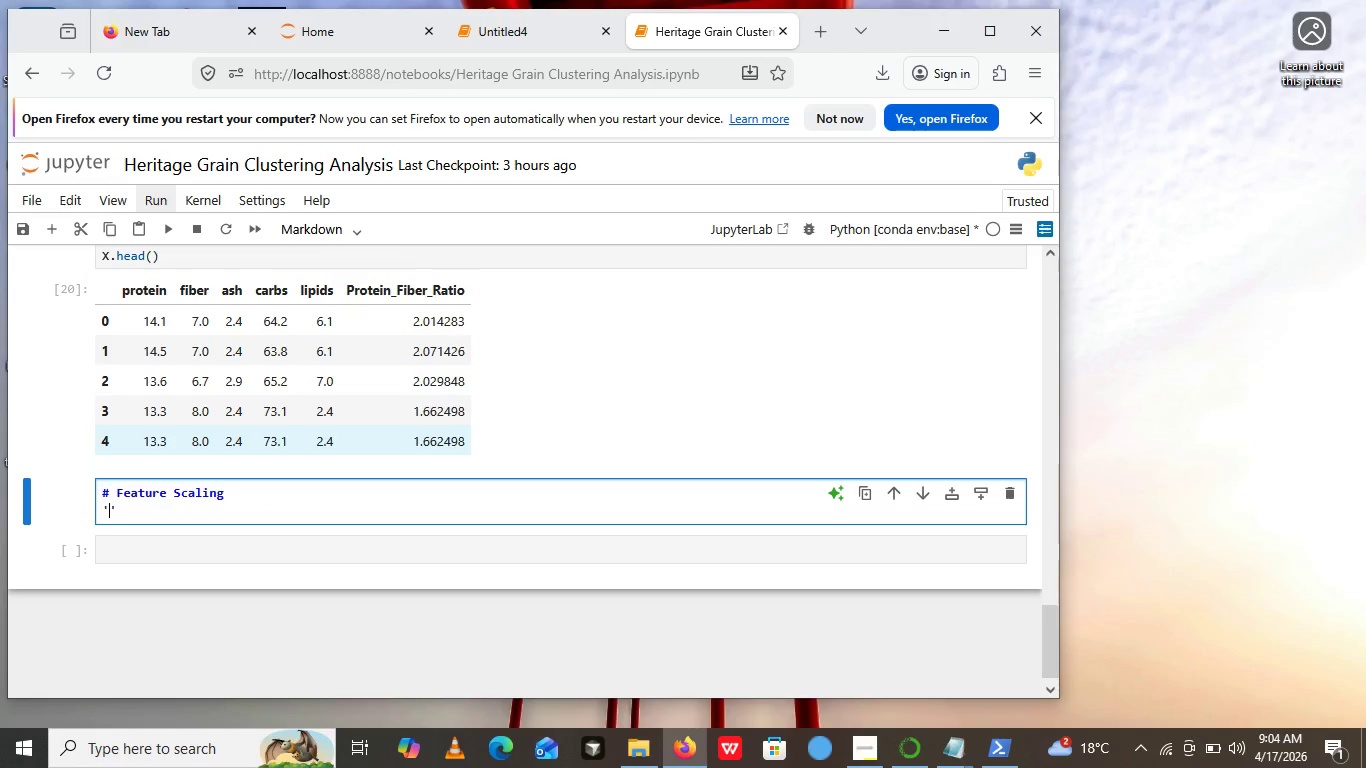 
key(ArrowLeft)
 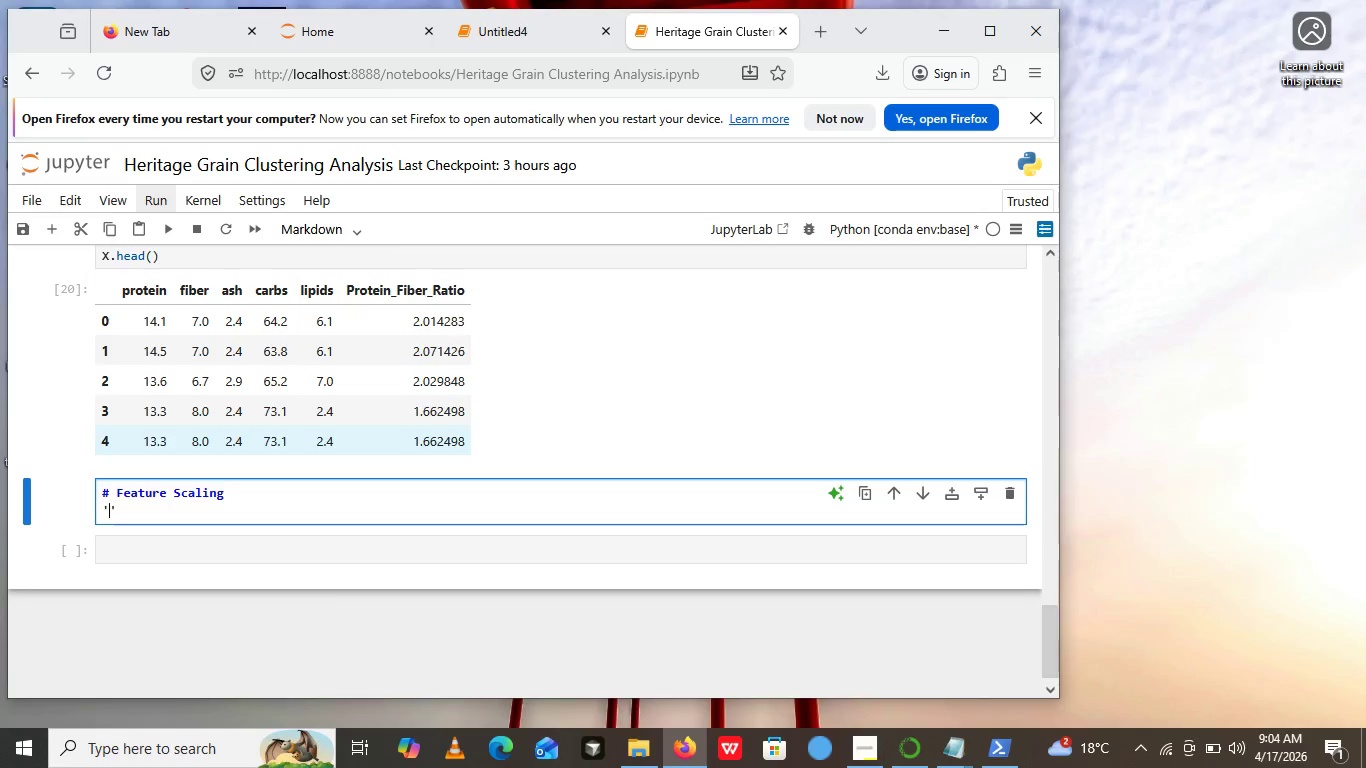 
type(StandardScale )
key(Backspace)
key(Backspace)
type(er)
 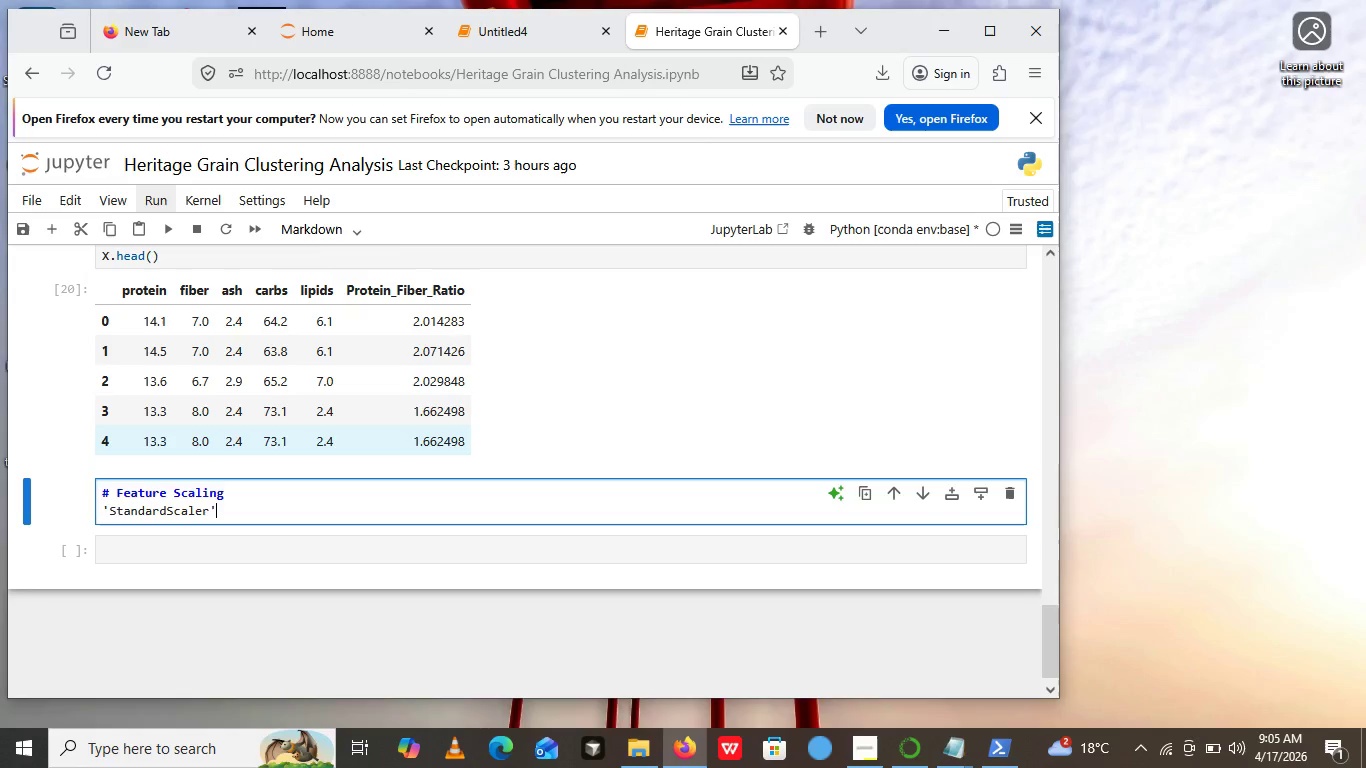 
key(ArrowRight)
 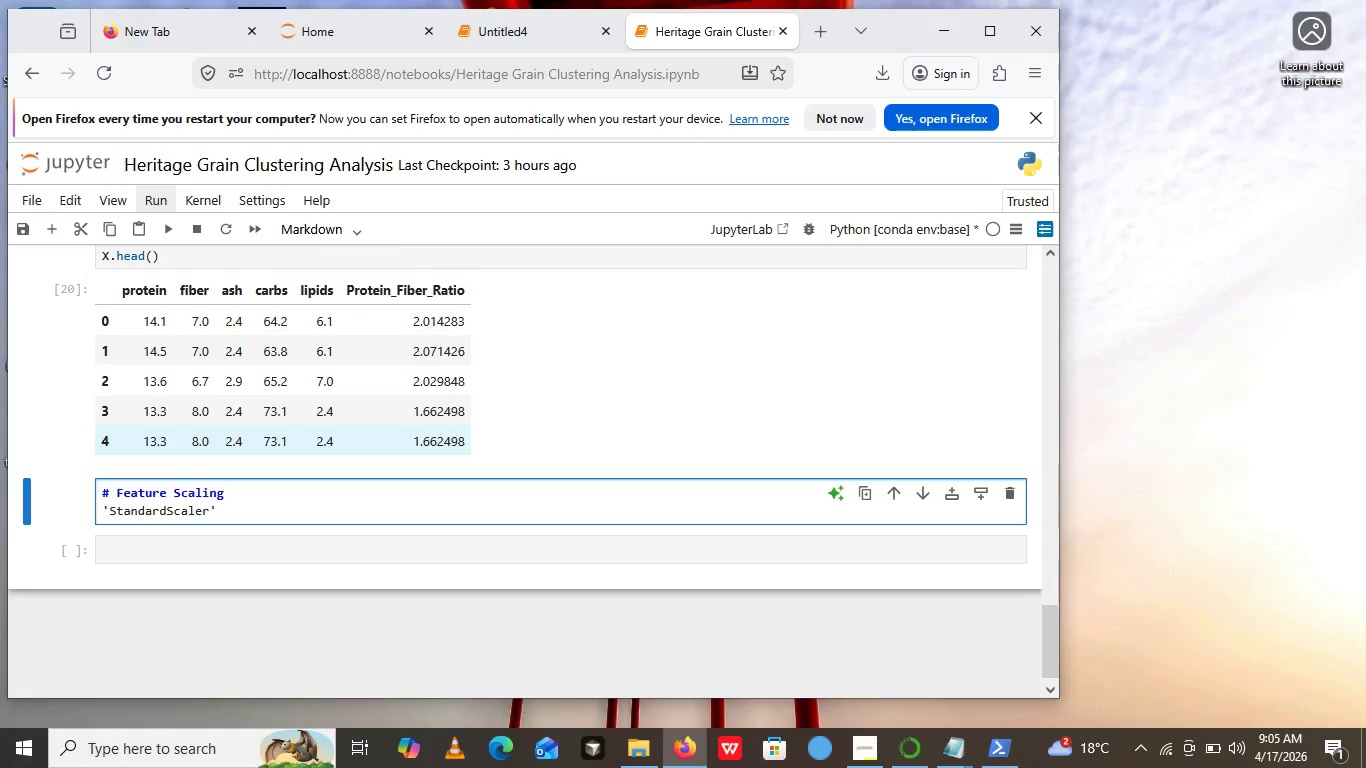 
key(ArrowRight)
 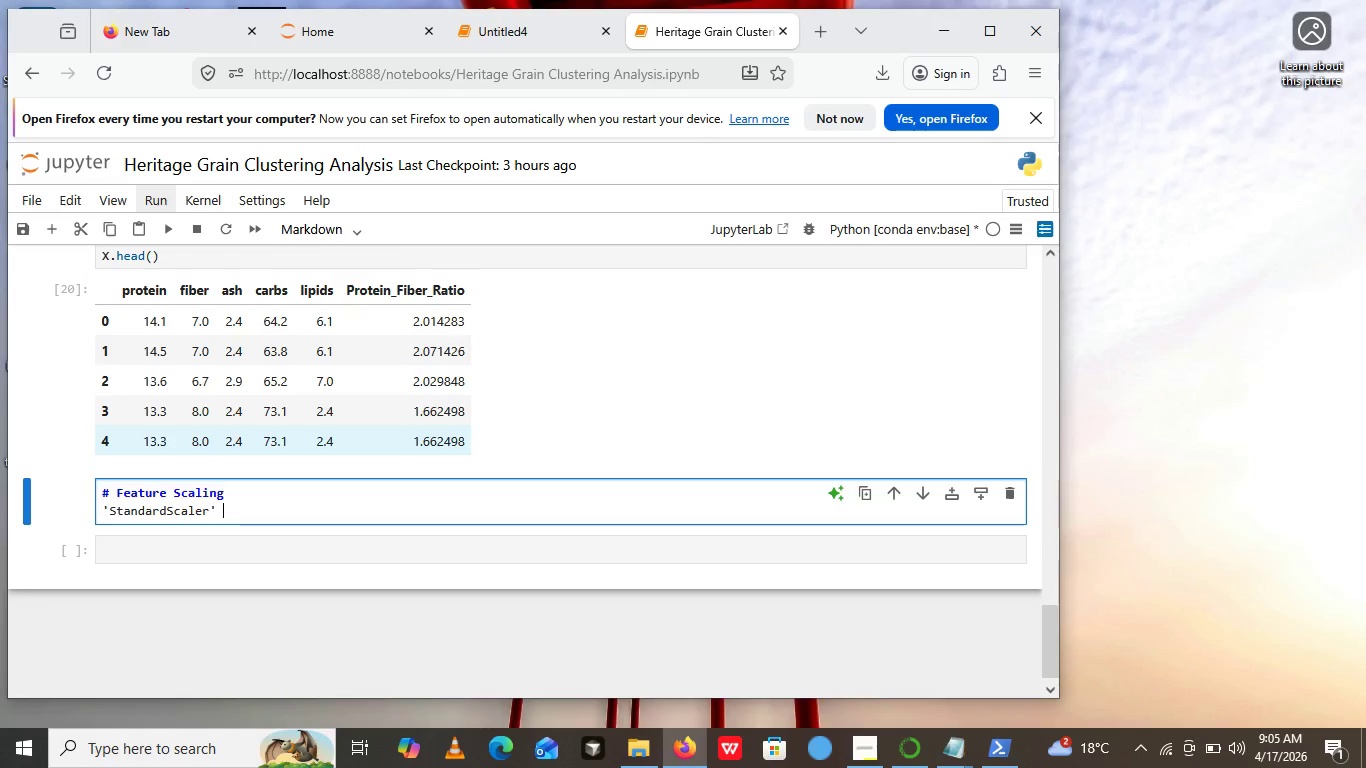 
type( normi)
key(Backspace)
type(lises all features a)
key(Backspace)
type(to zero )
 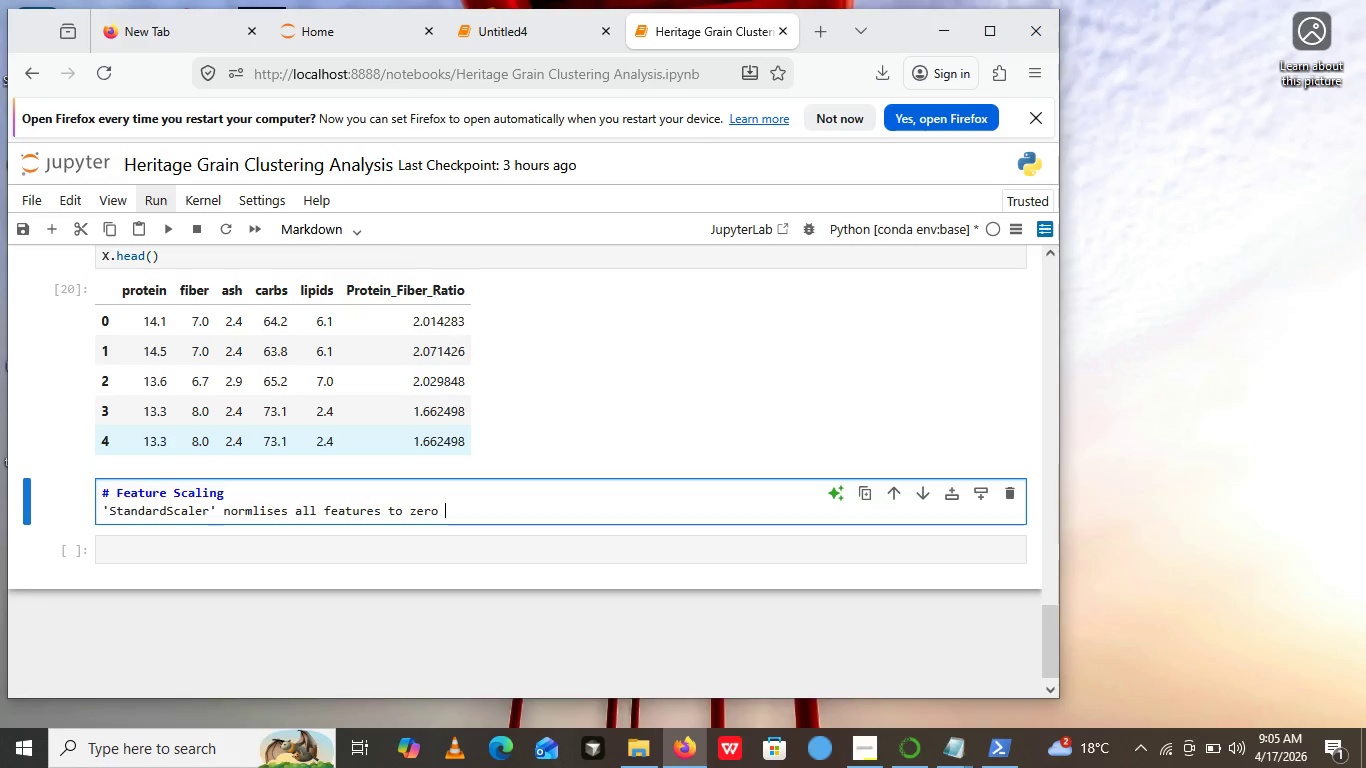 
type(mean all )
key(Backspace)
type(unit )
 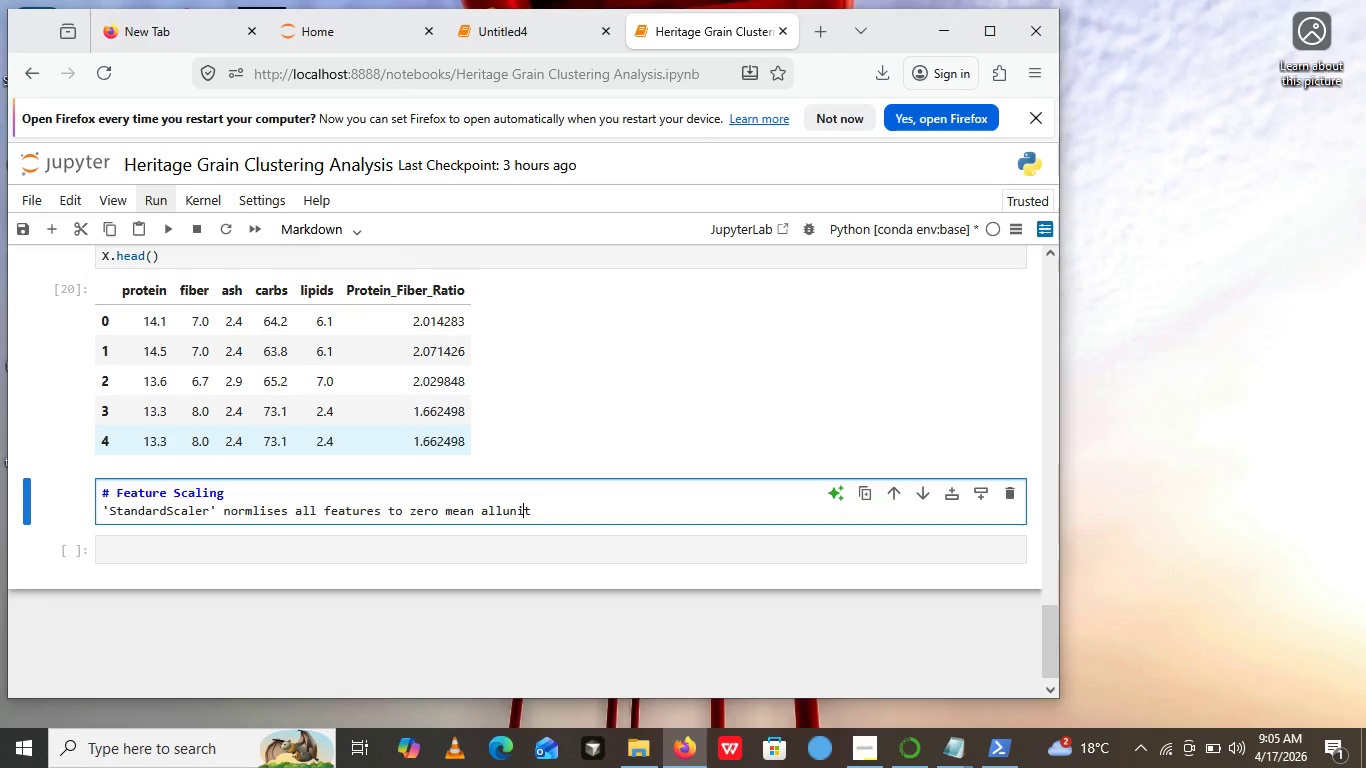 
key(ArrowLeft)
 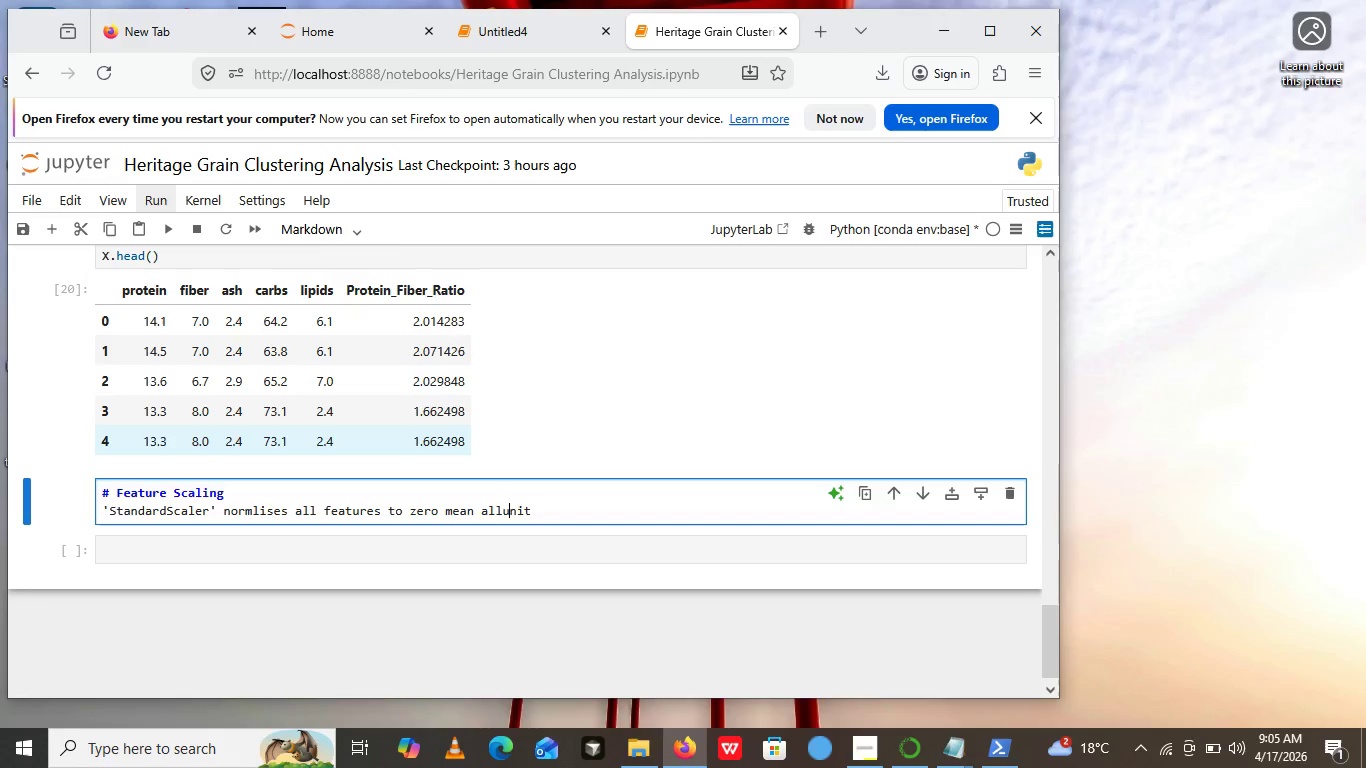 
key(ArrowLeft)
 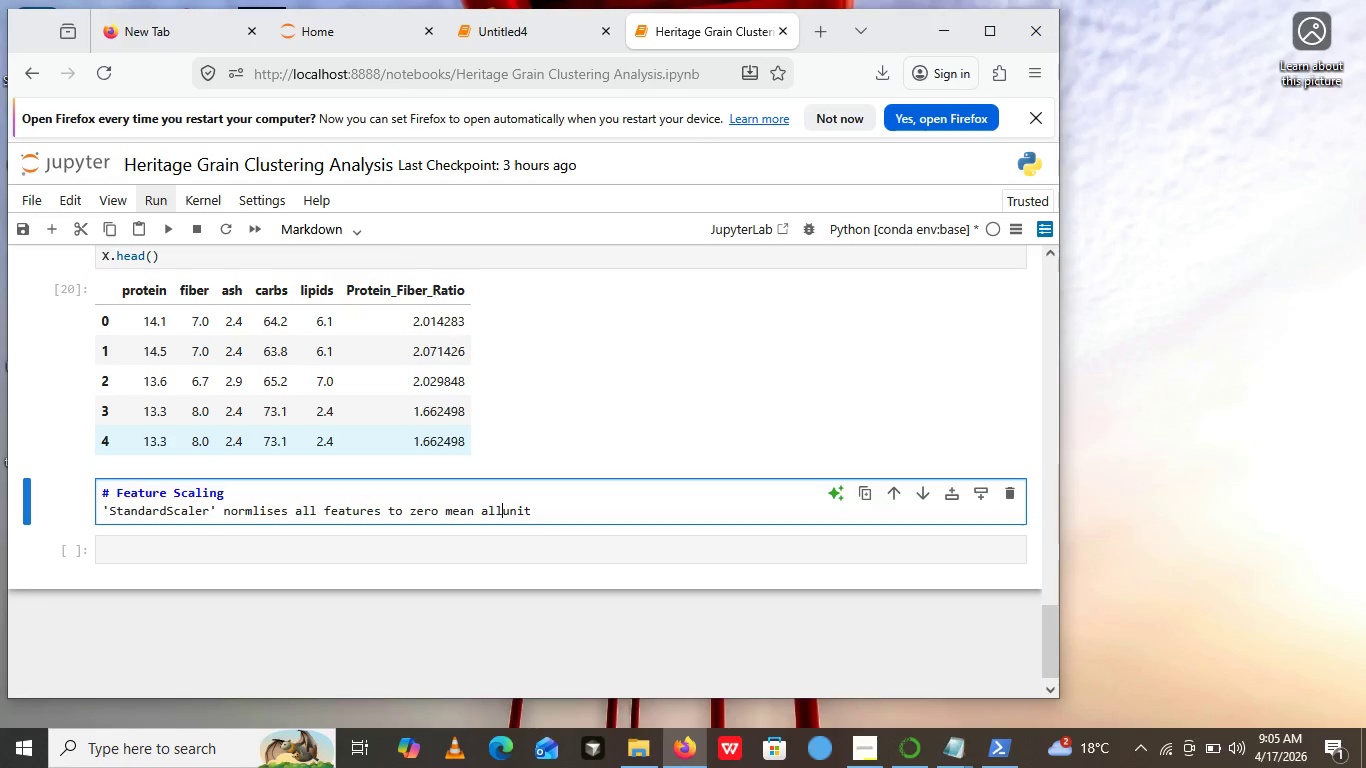 
key(ArrowLeft)
 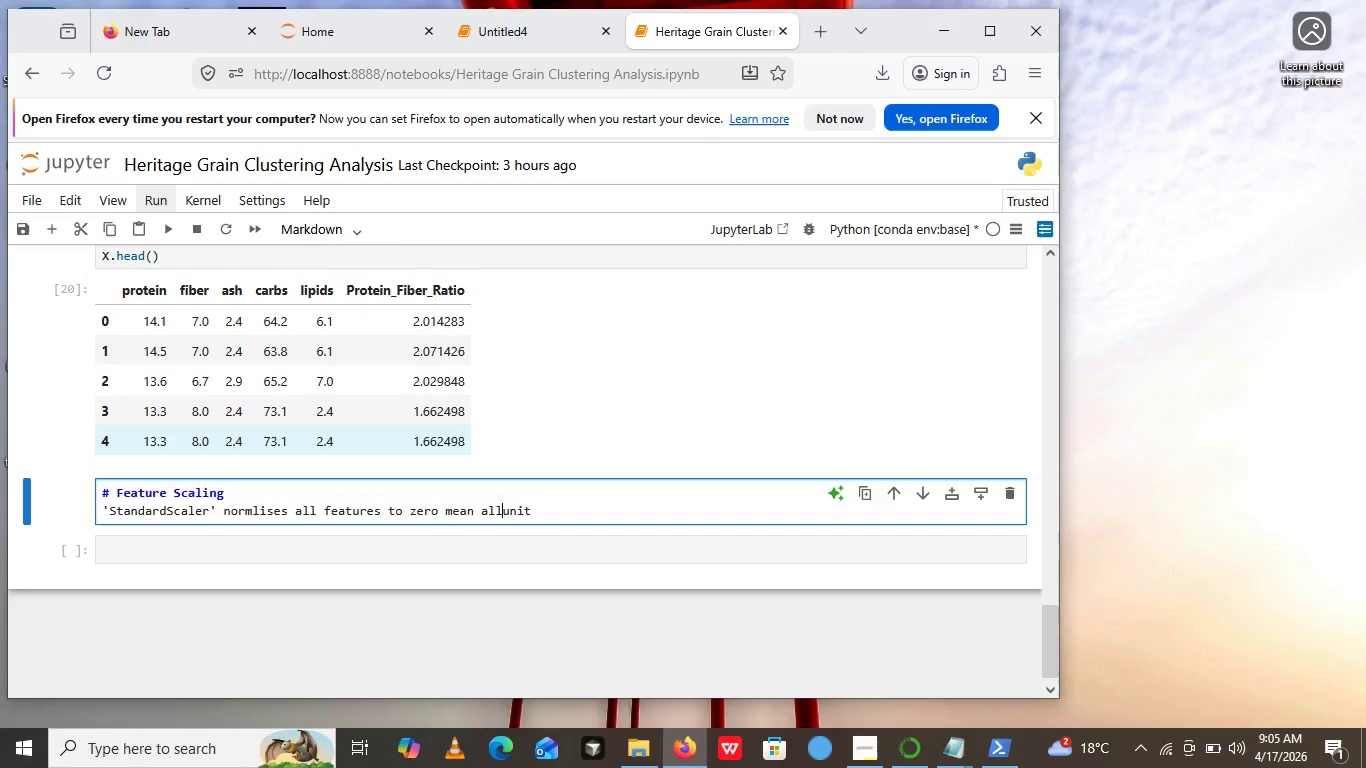 
key(ArrowLeft)
 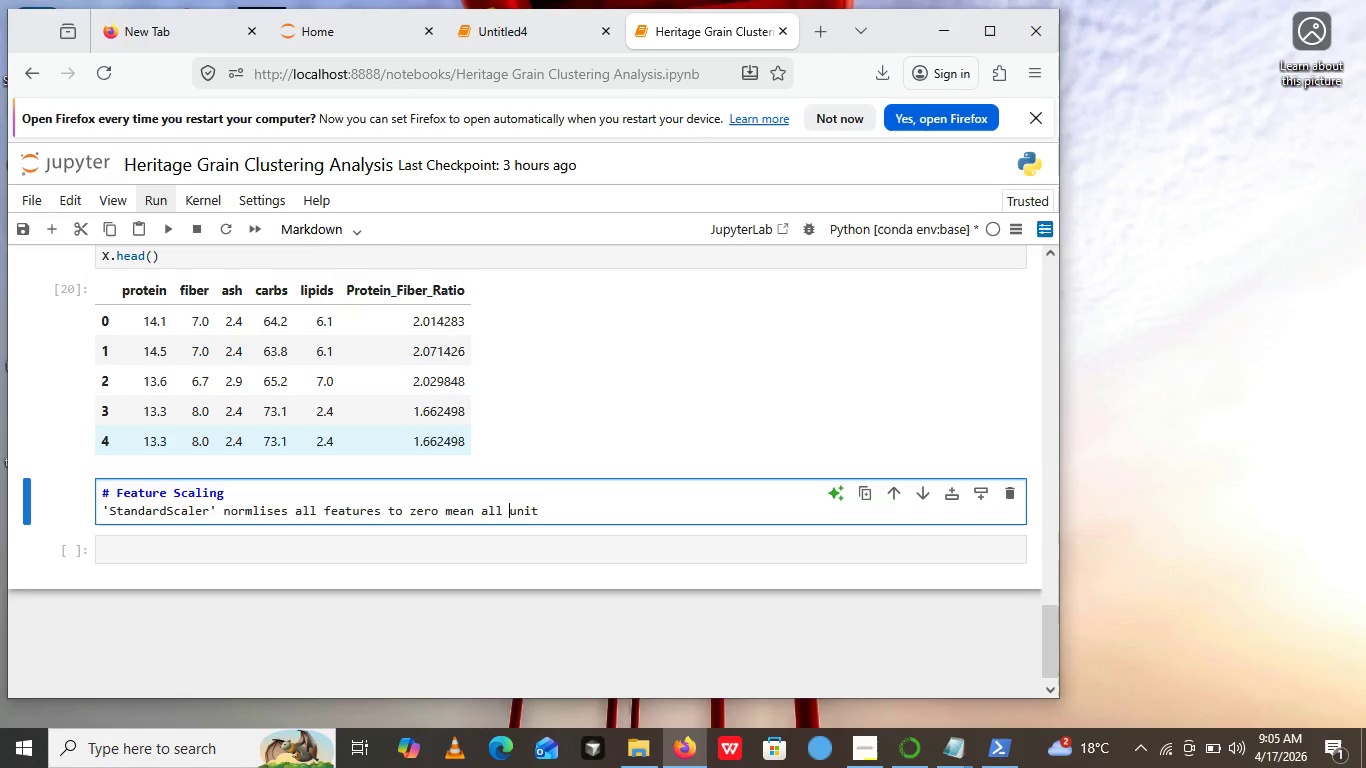 
key(ArrowLeft)
 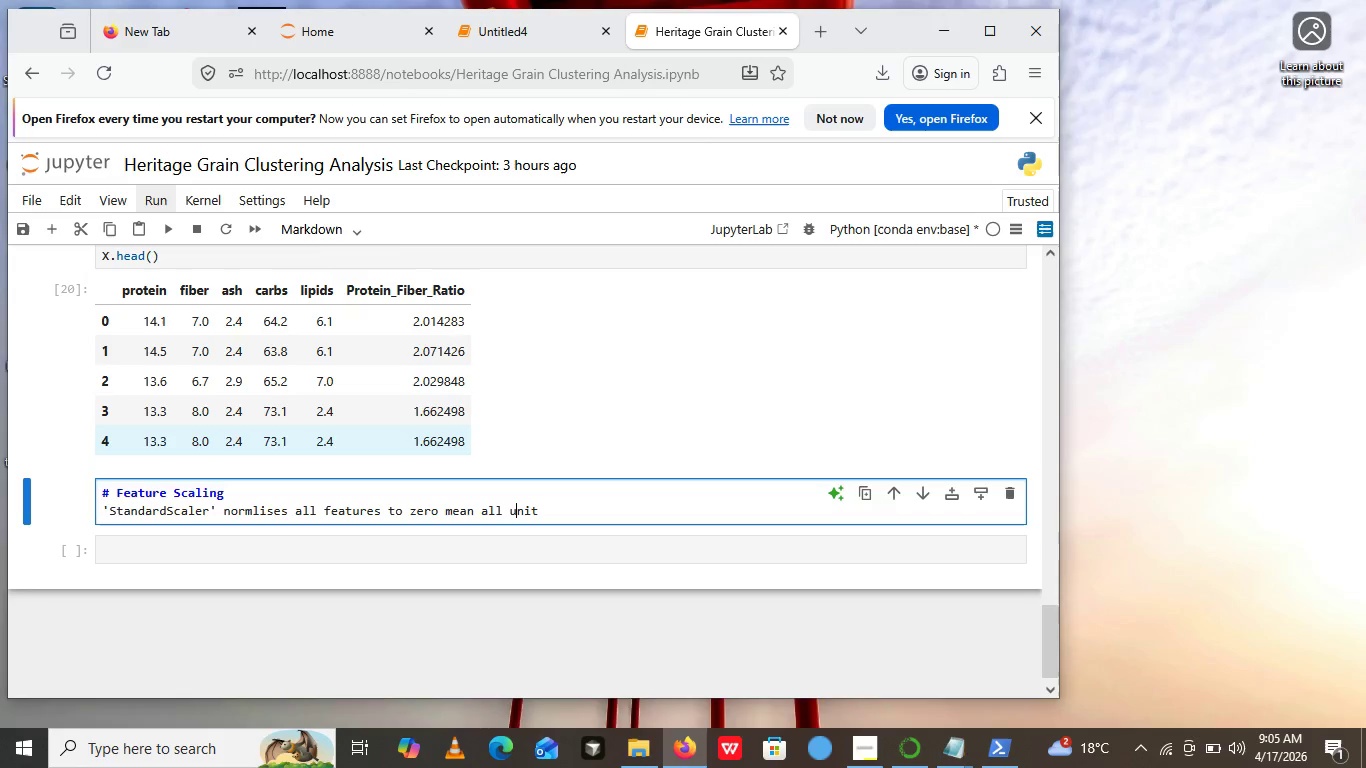 
key(Space)
 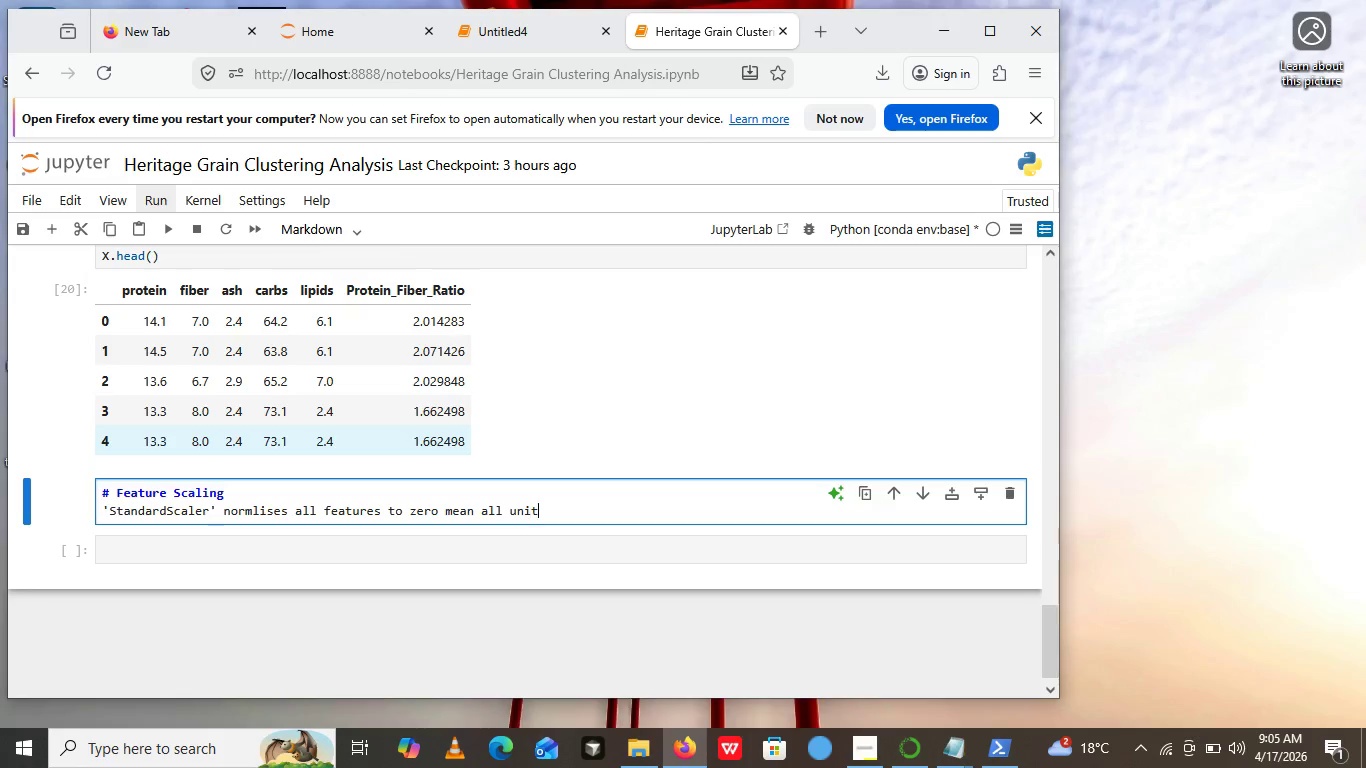 
key(ArrowRight)
 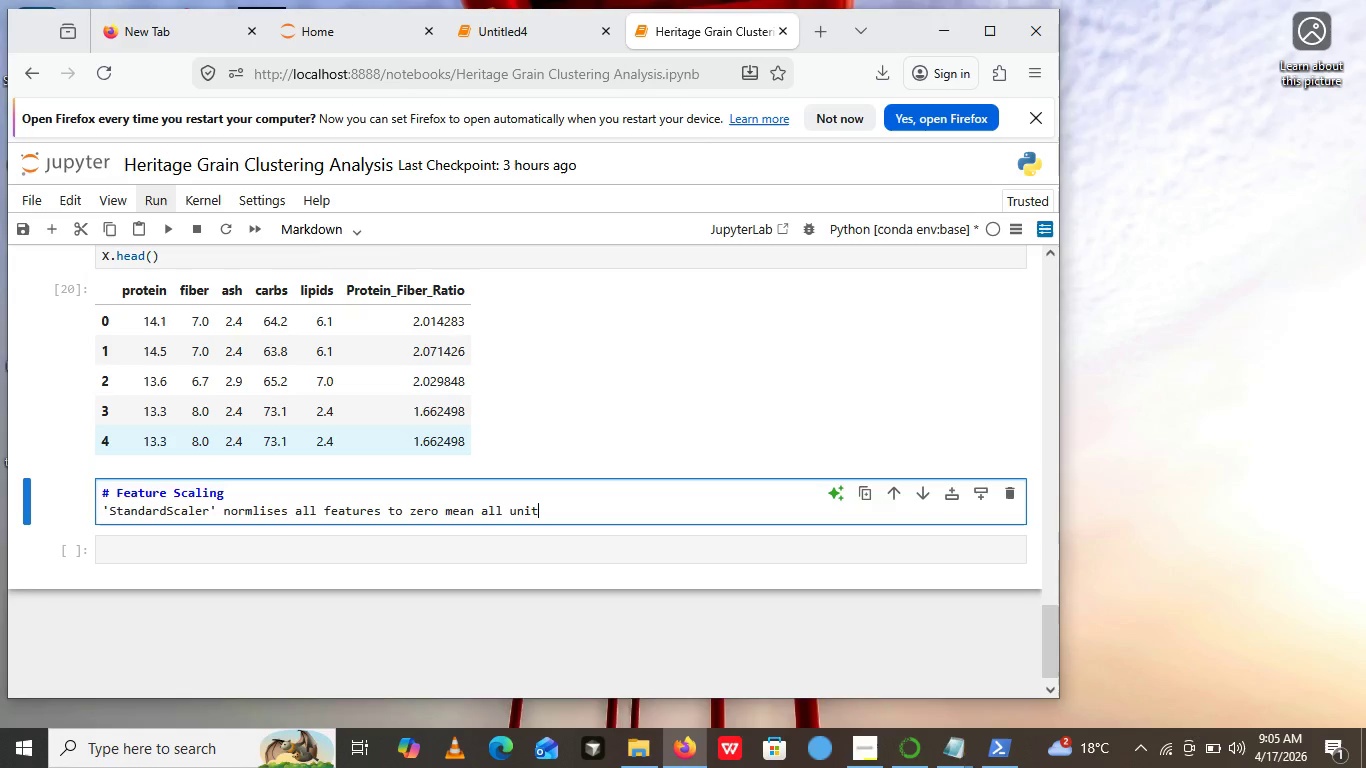 
key(ArrowRight)
 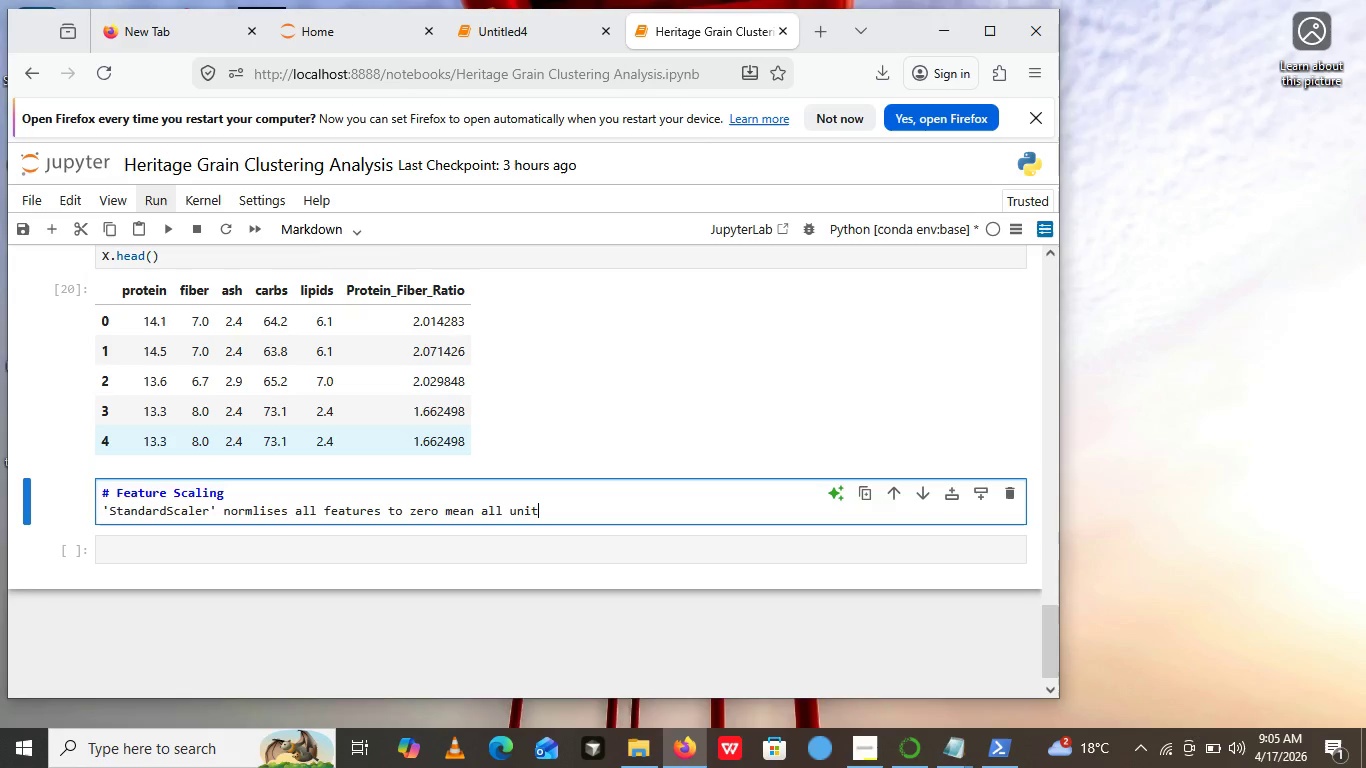 
key(ArrowRight)
 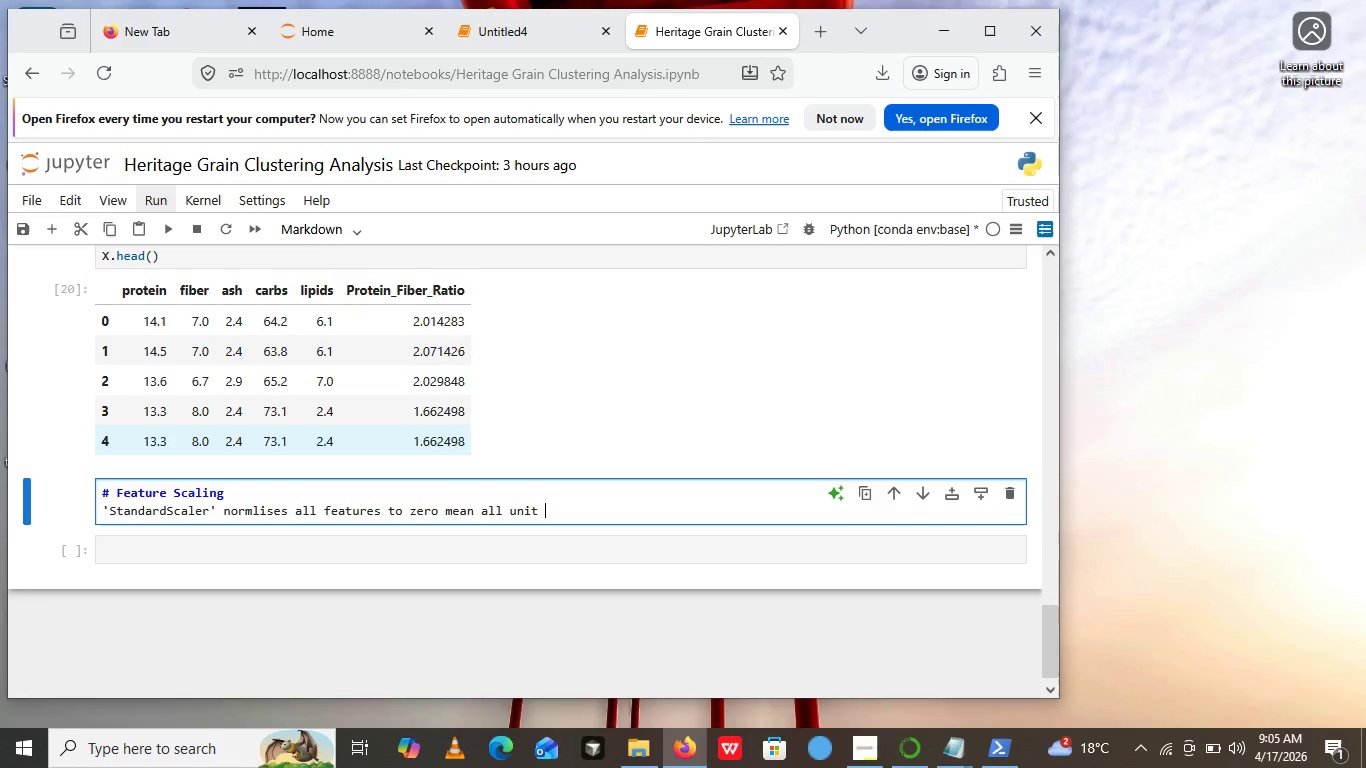 
key(ArrowRight)
 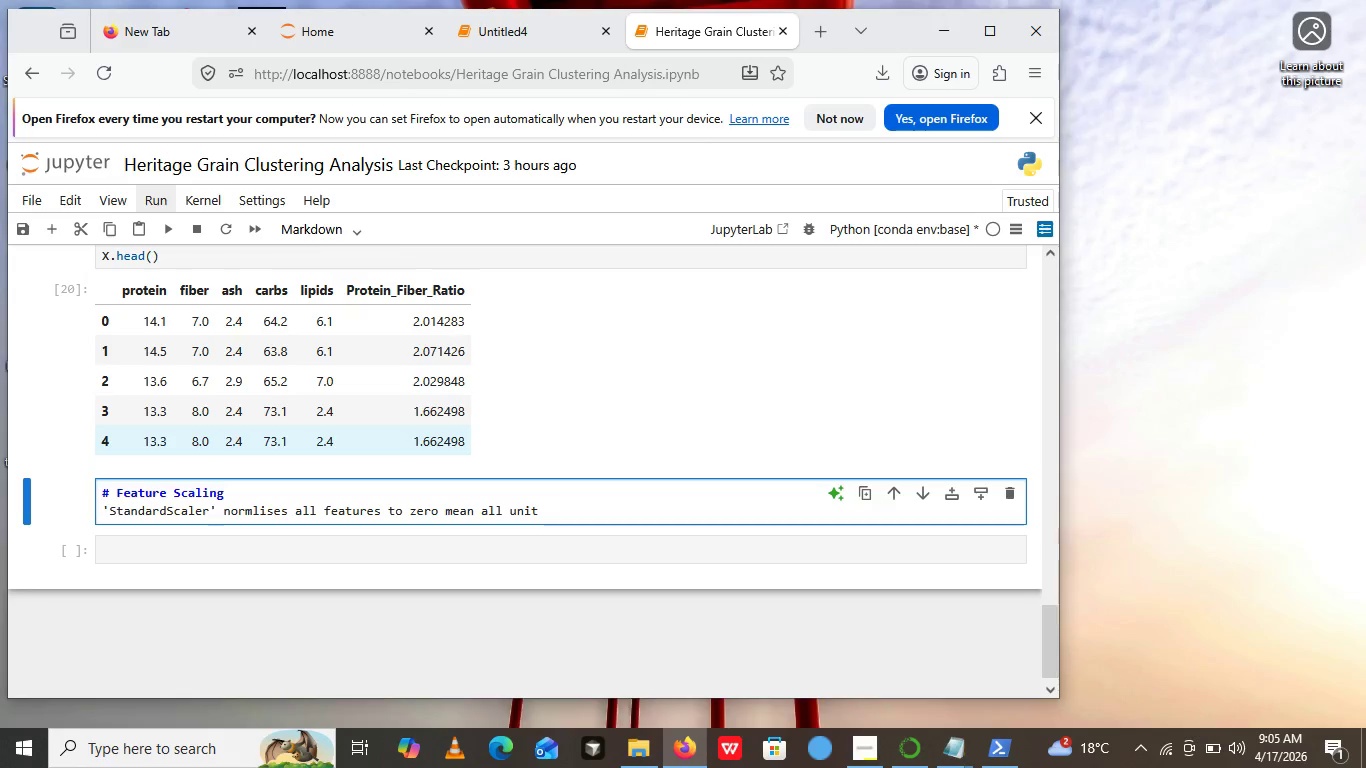 
type( variance so tha)
key(Backspace)
type(t)
key(Backspace)
type(at r)
key(Backspace)
type(each )
 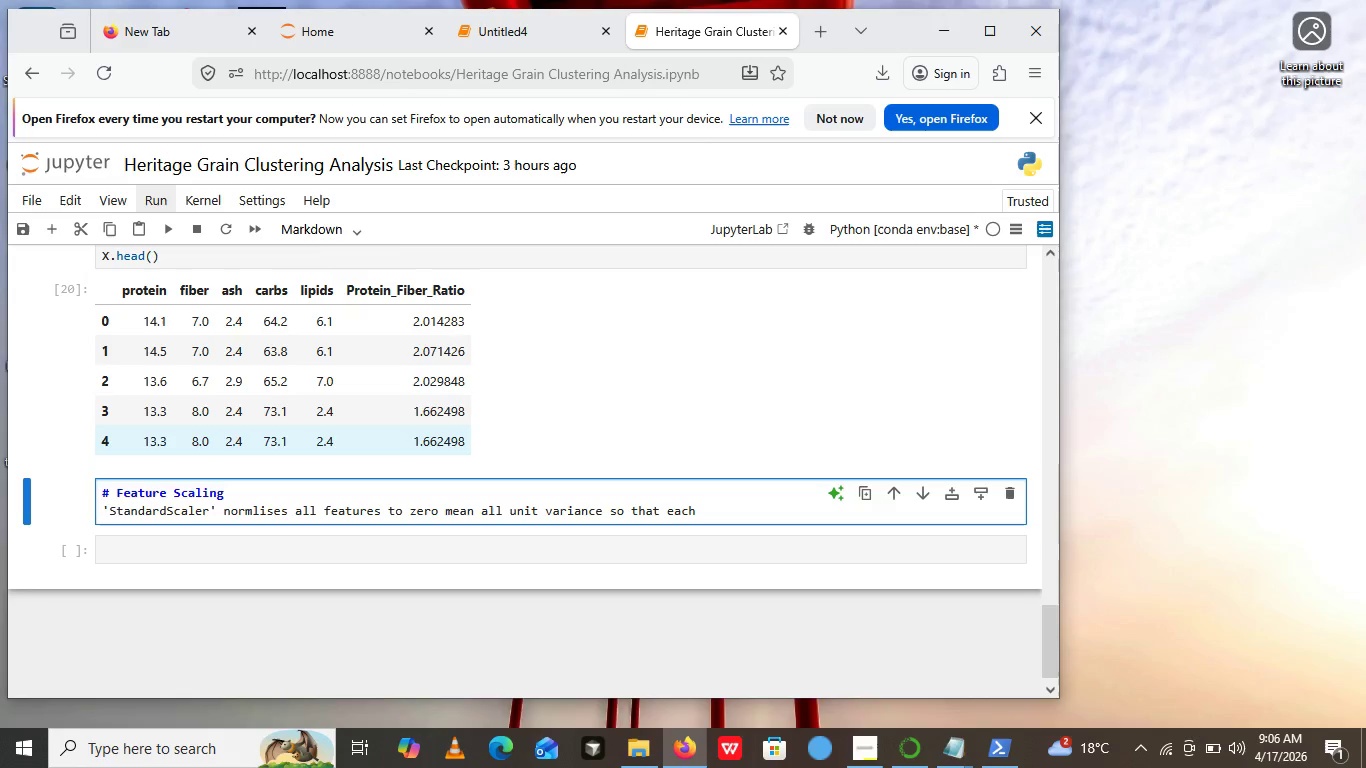 
type( attribuite )
 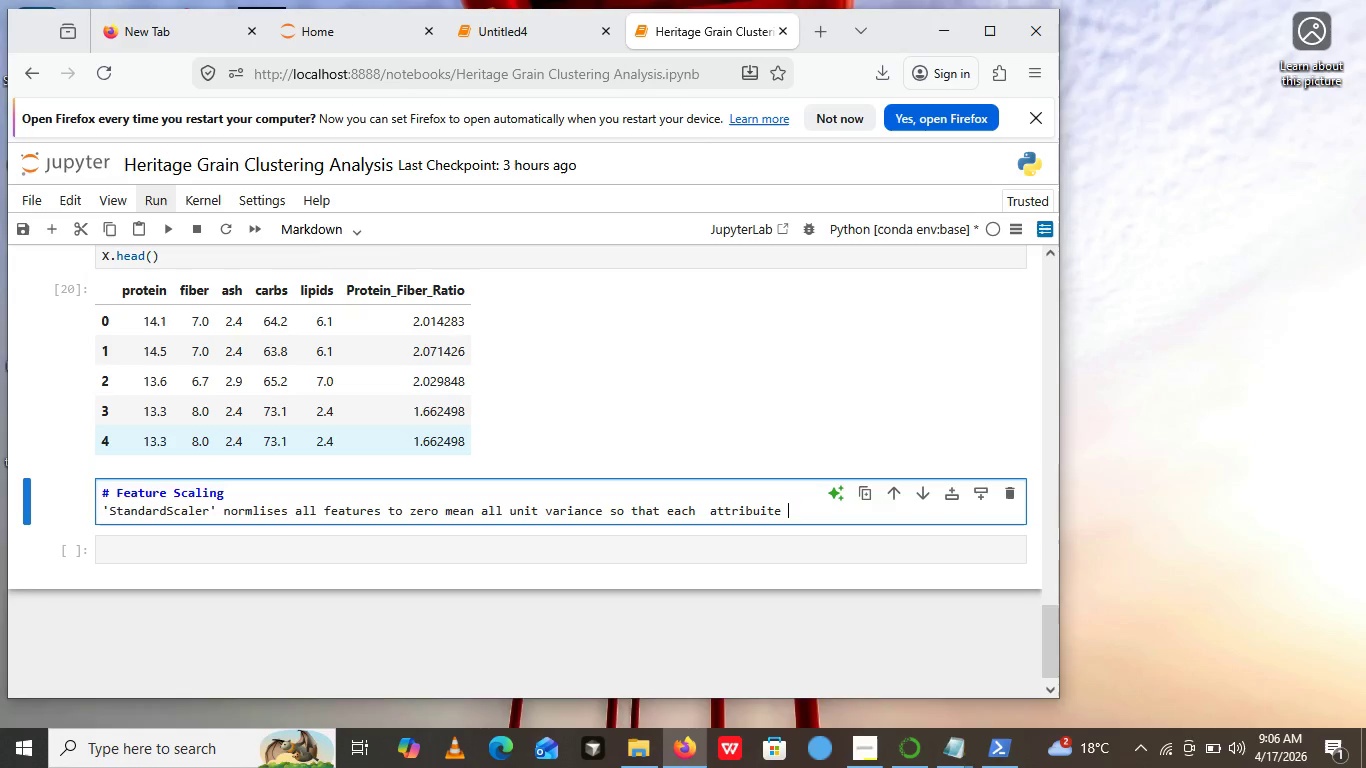 
type(contribuites)
 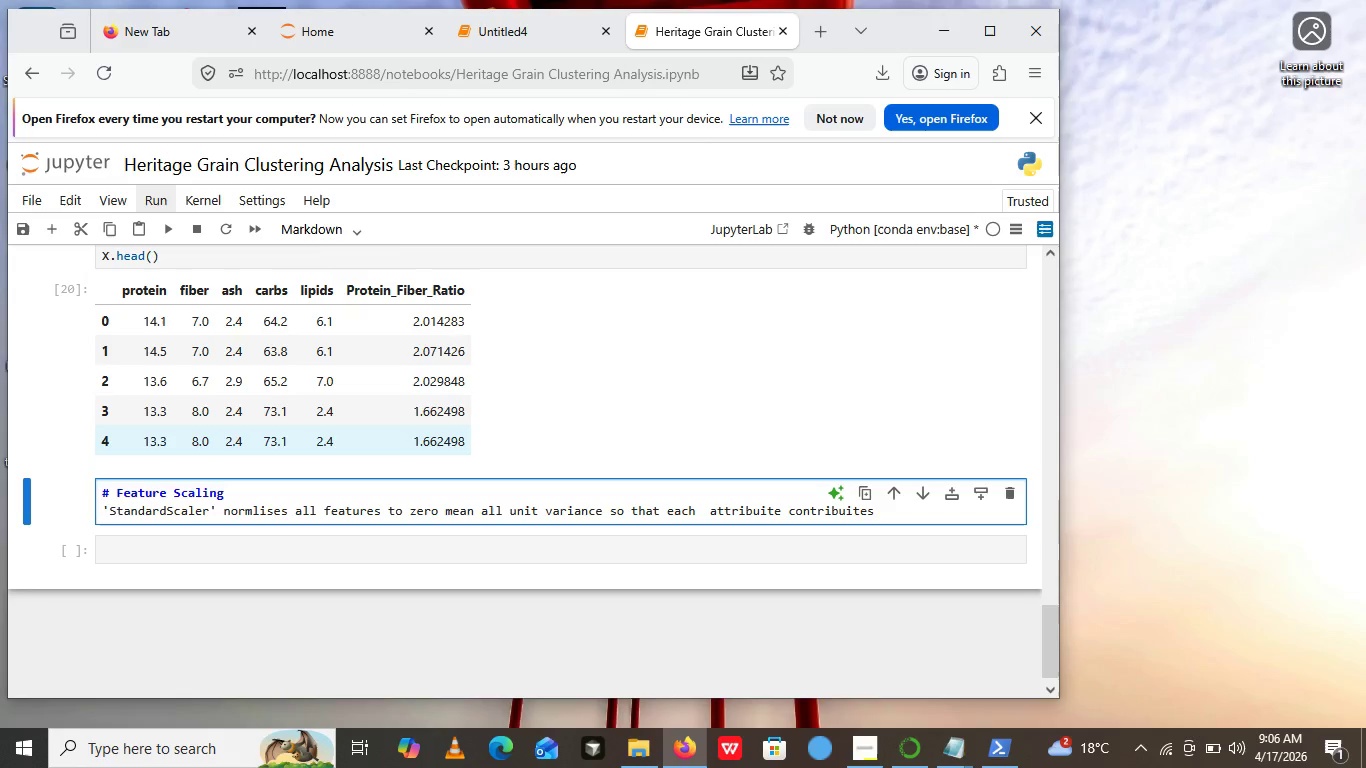 
key(Backspace)
 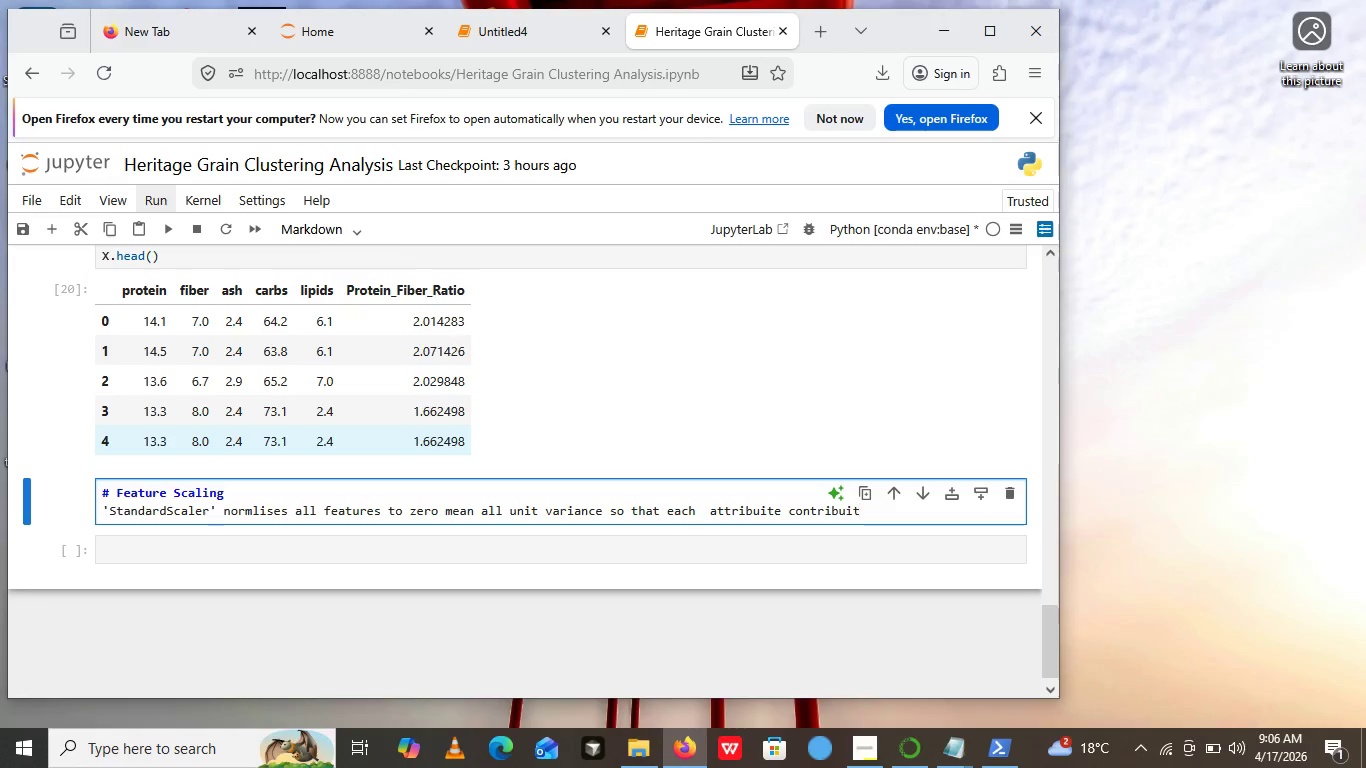 
key(Backspace)
 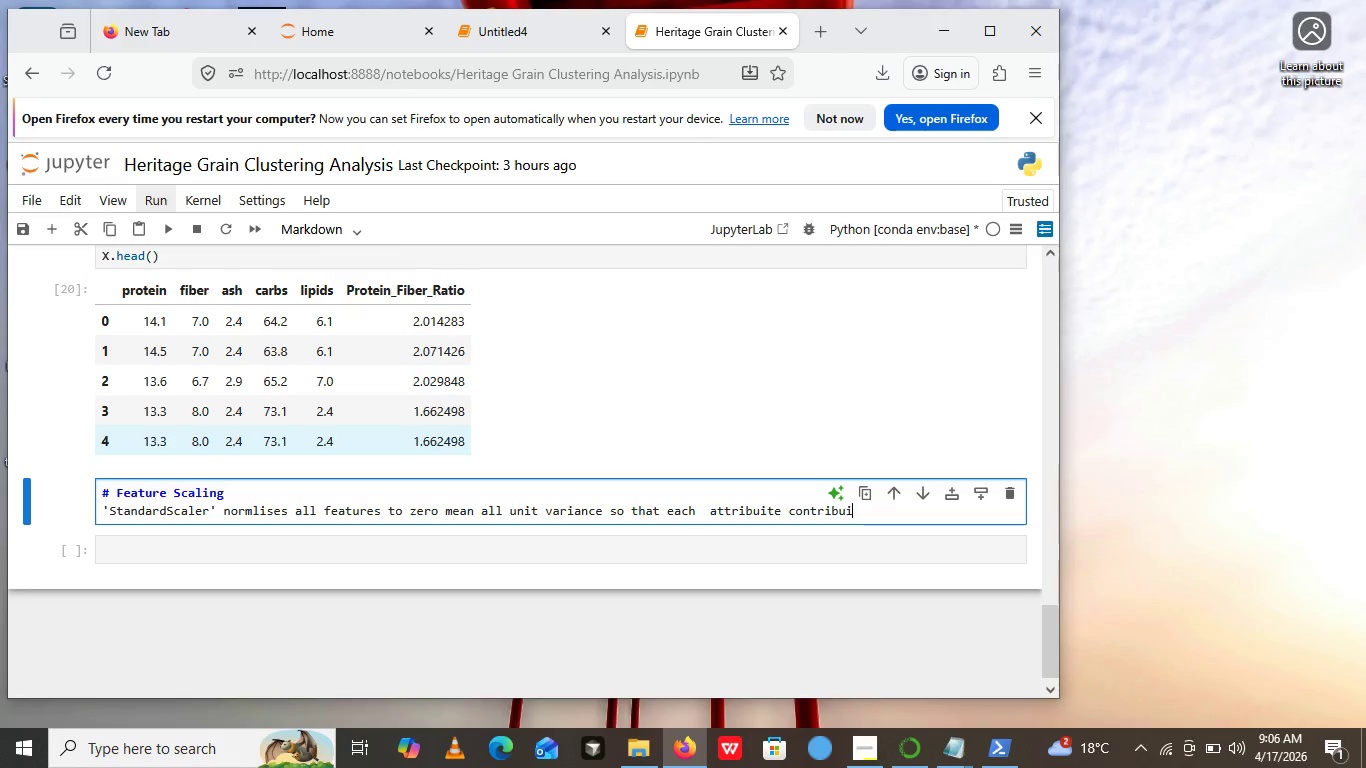 
key(Backspace)
 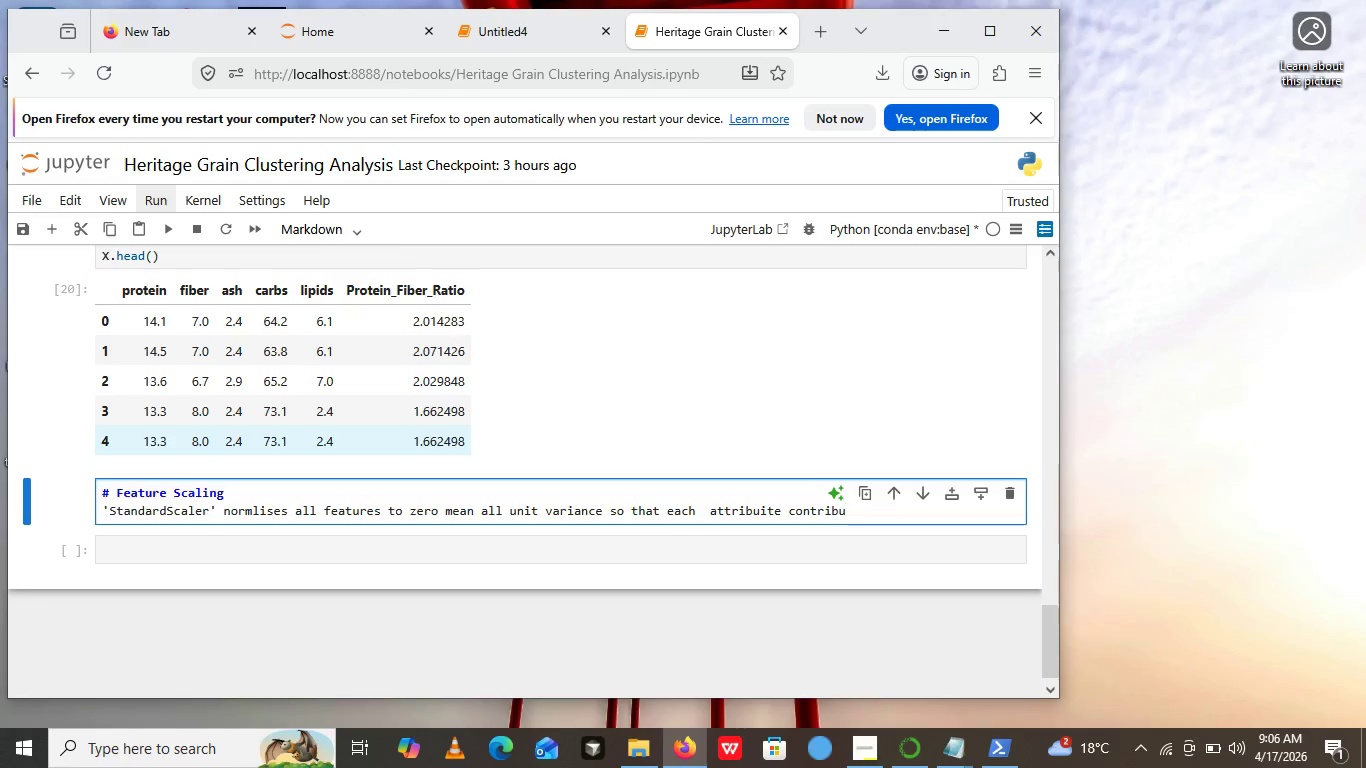 
key(Backspace)
 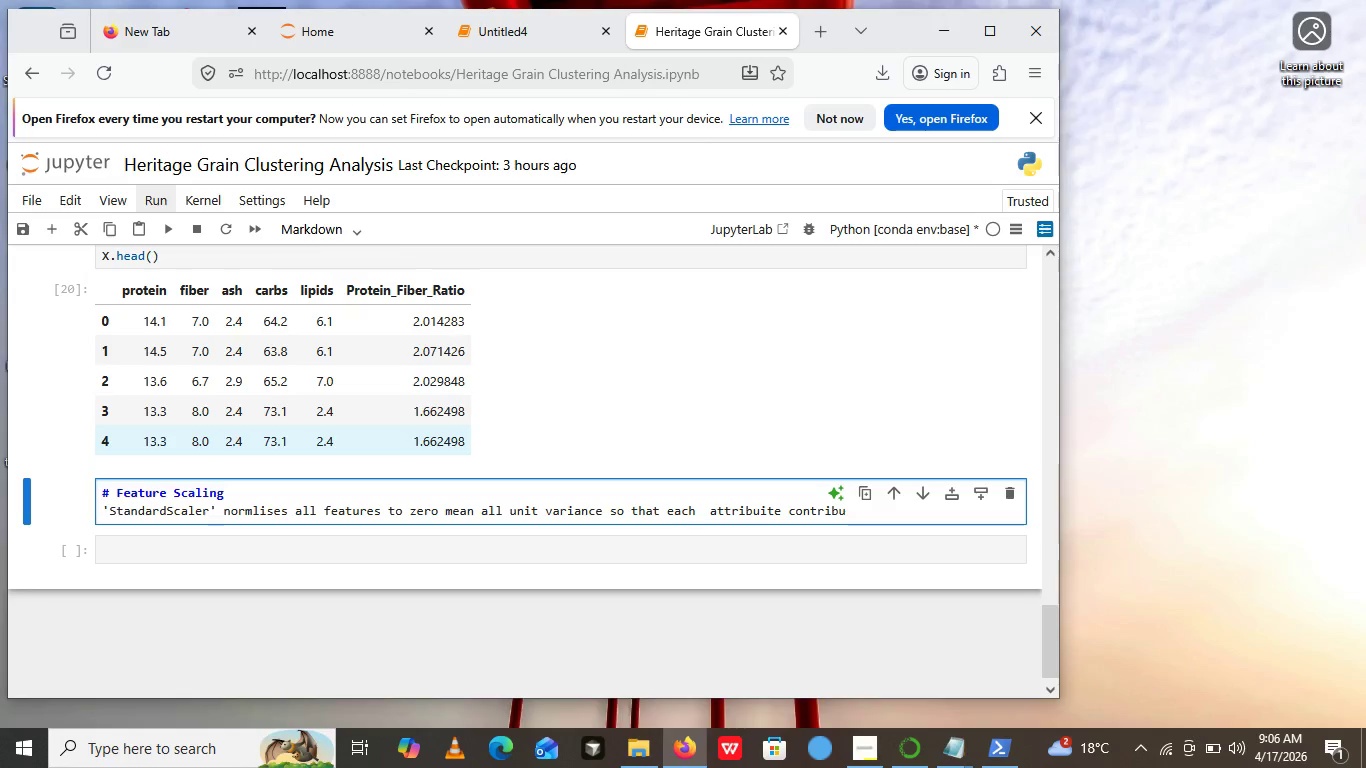 
wait(5.09)
 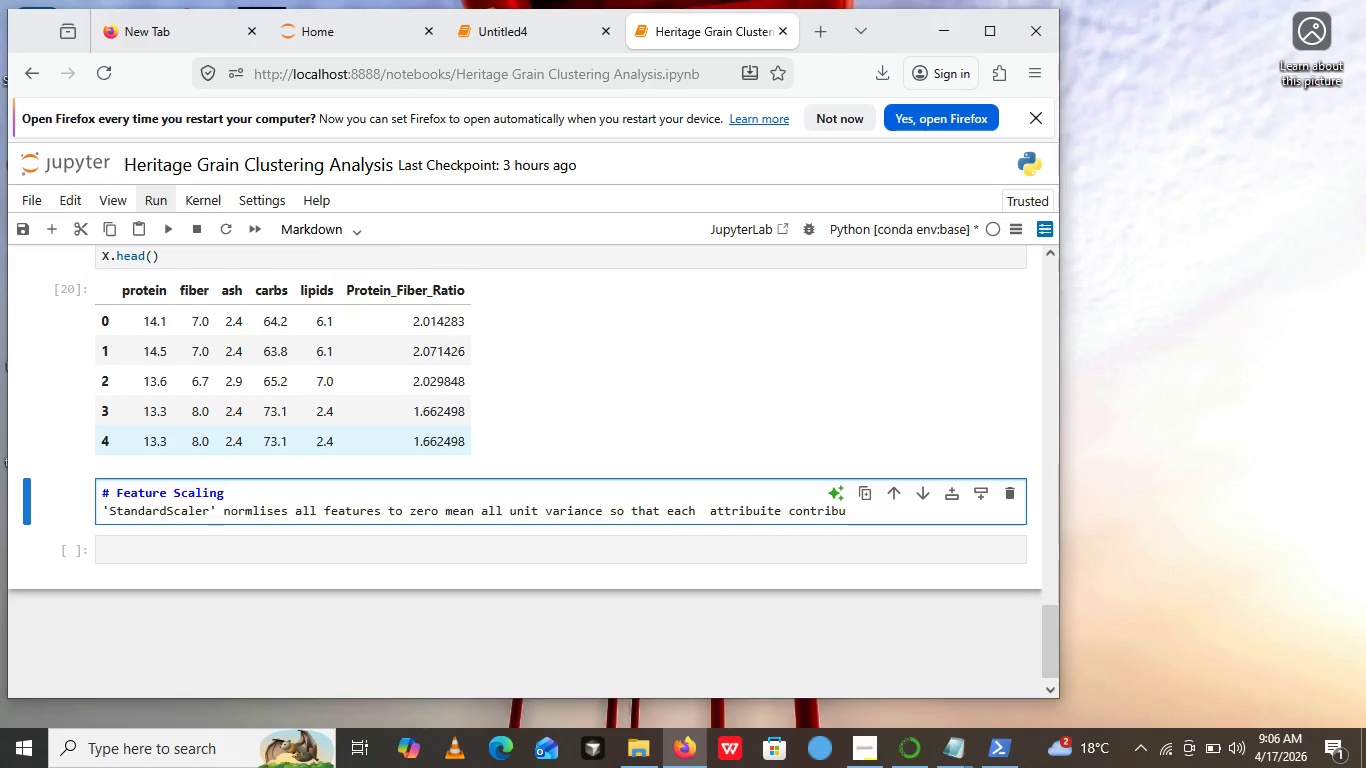 
type(tes)
 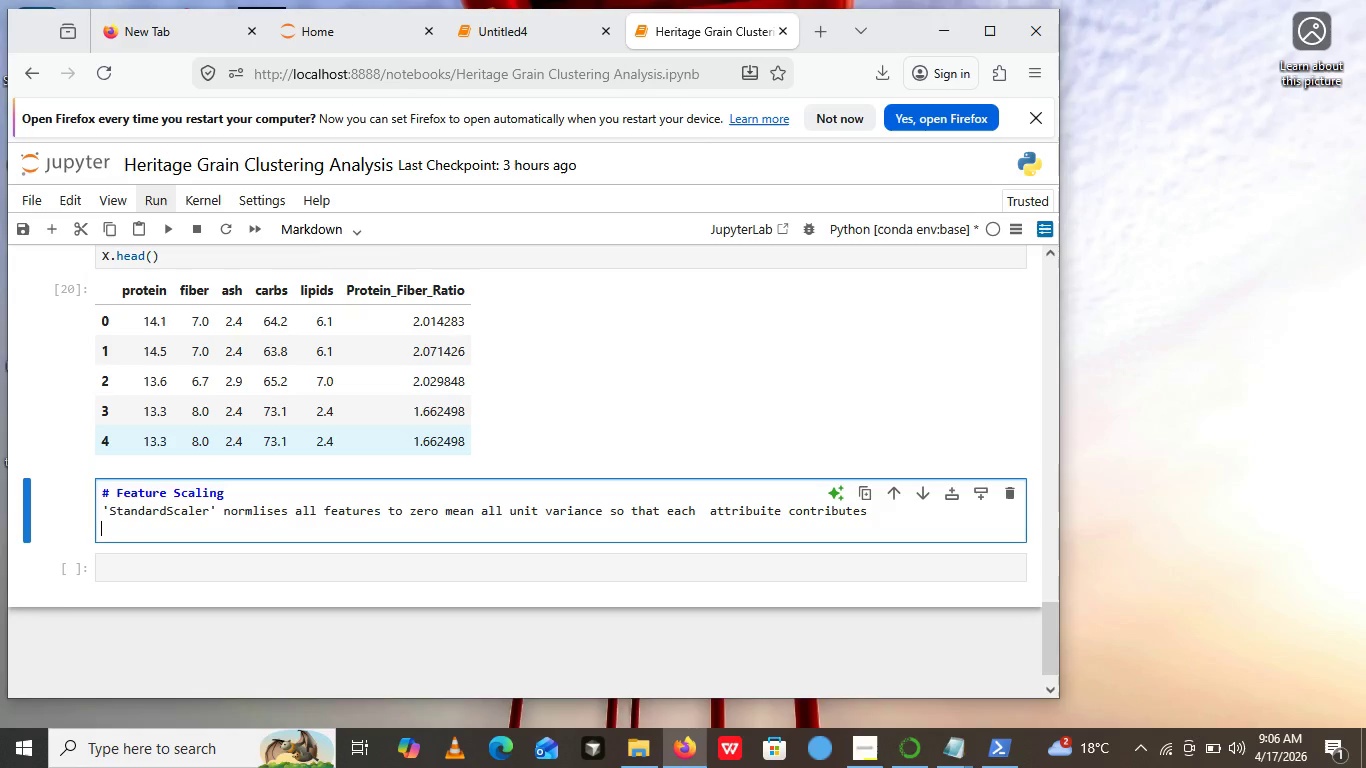 
key(Enter)
 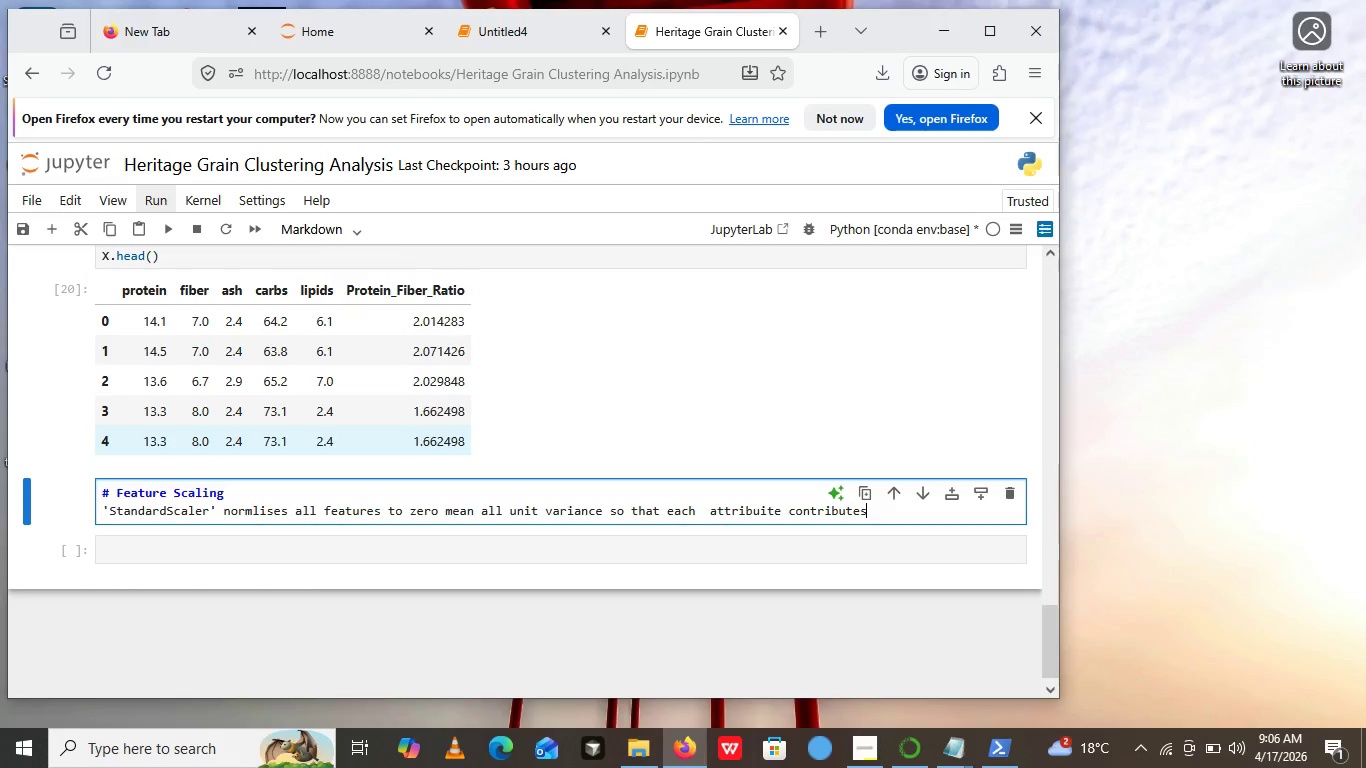 
key(Backspace)
type( equally to the clustering)
 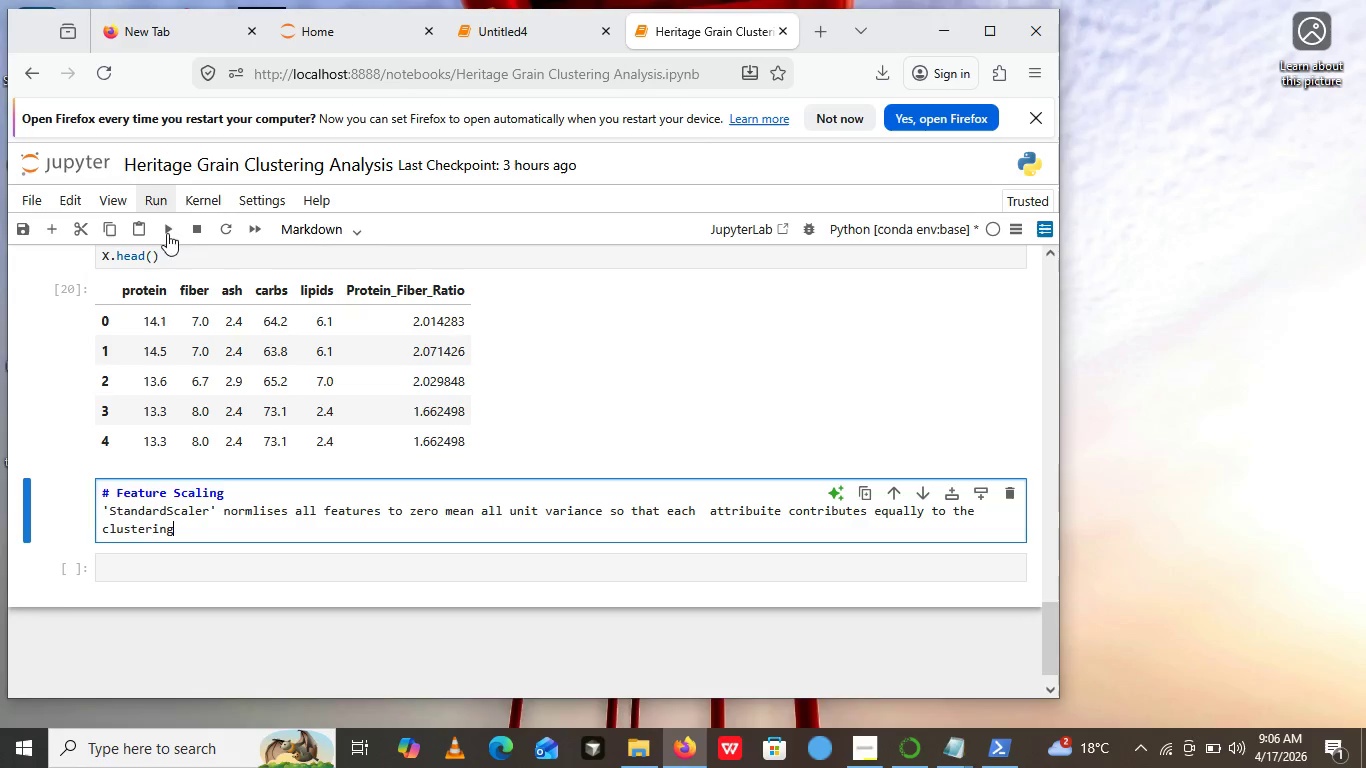 
left_click([162, 221])
 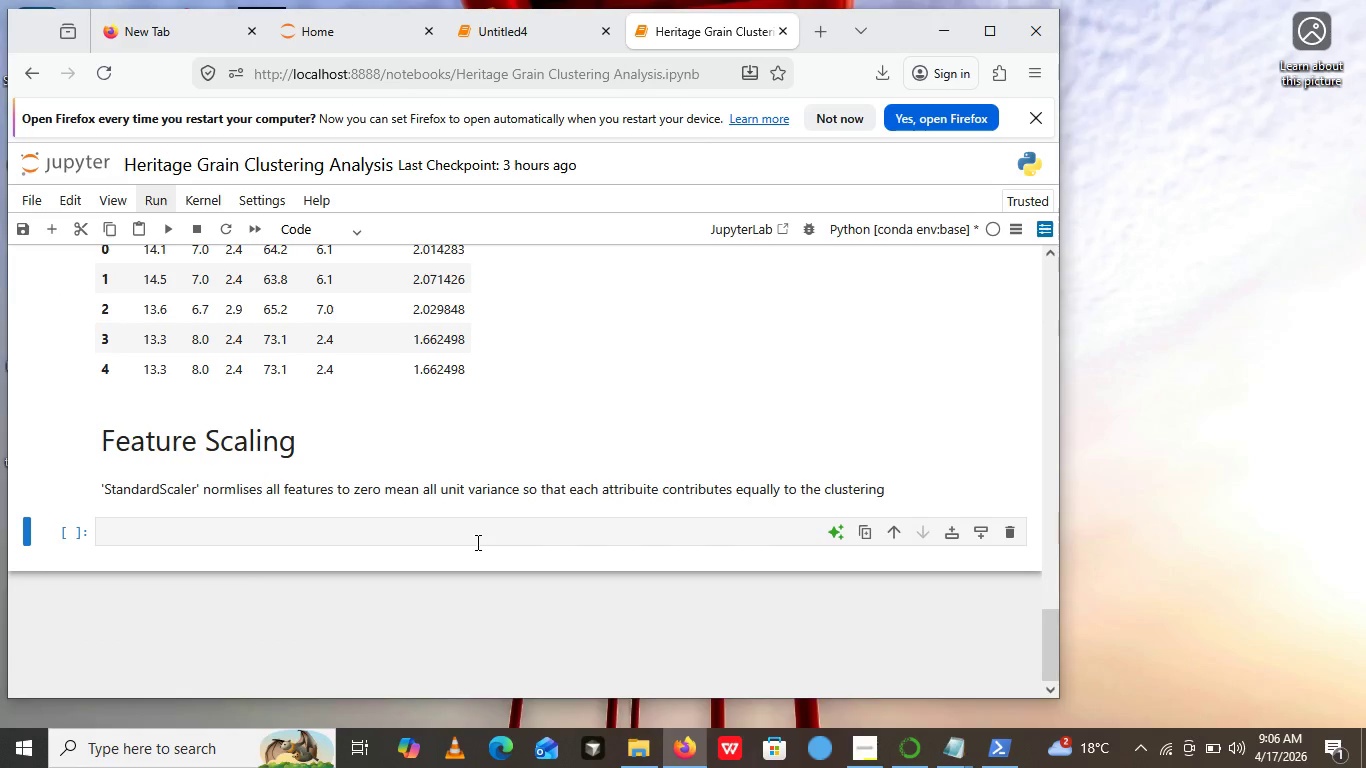 
scroll: coordinate [455, 505], scroll_direction: down, amount: 3.0
 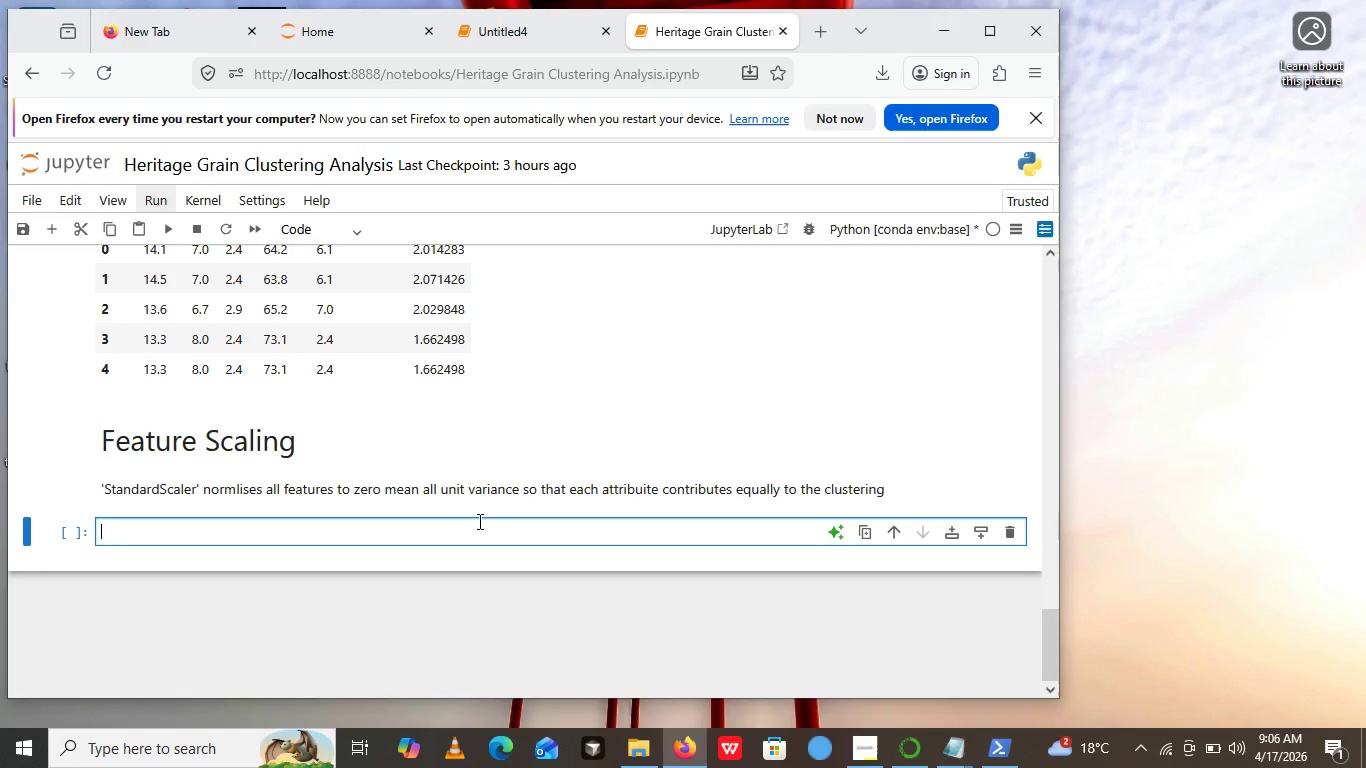 
left_click([478, 521])
 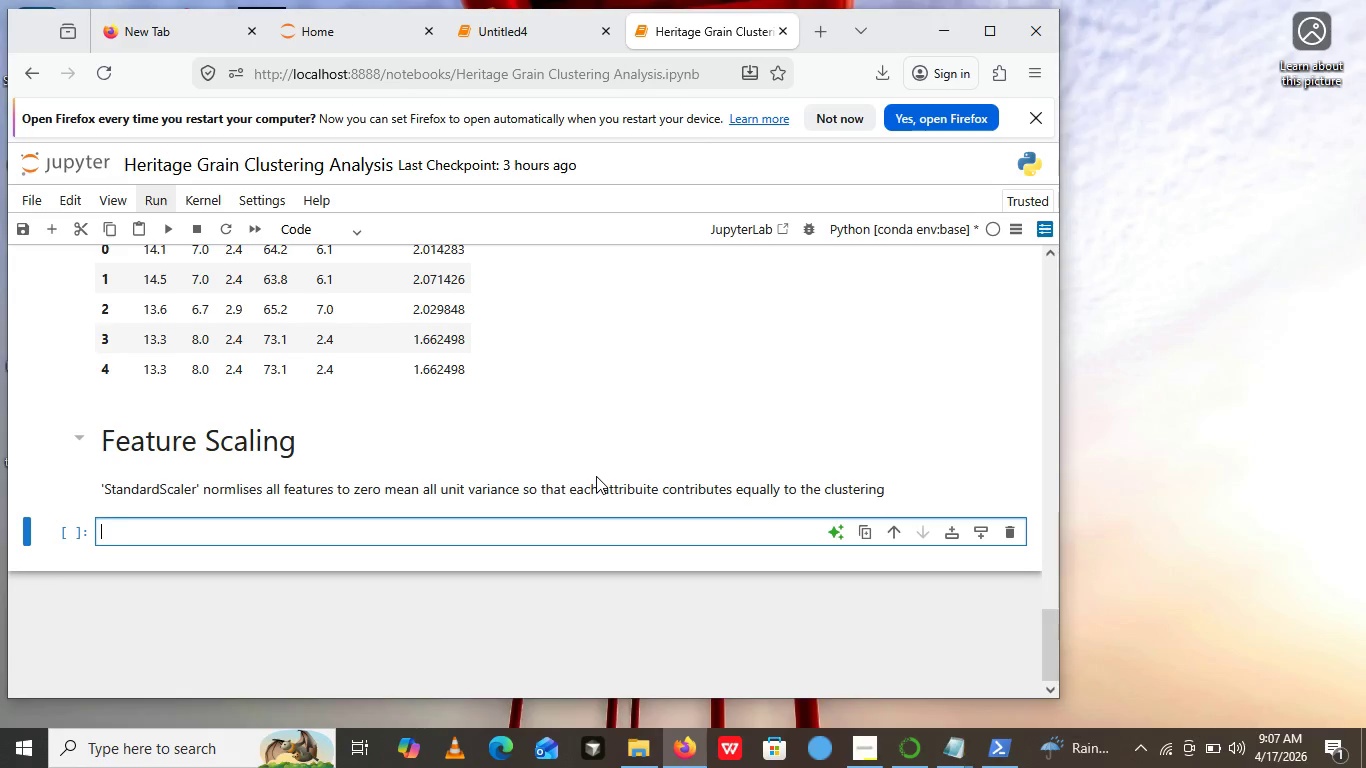 
wait(19.31)
 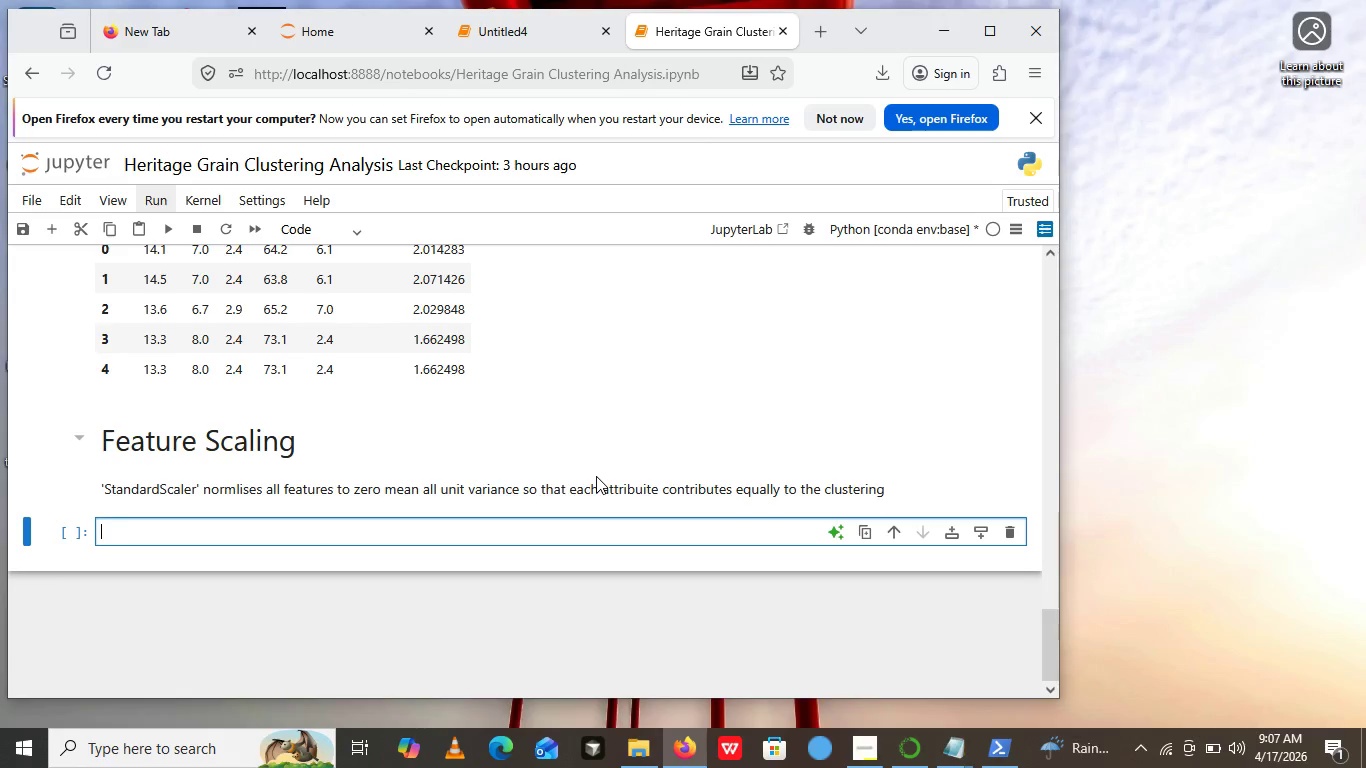 
left_click([468, 536])
 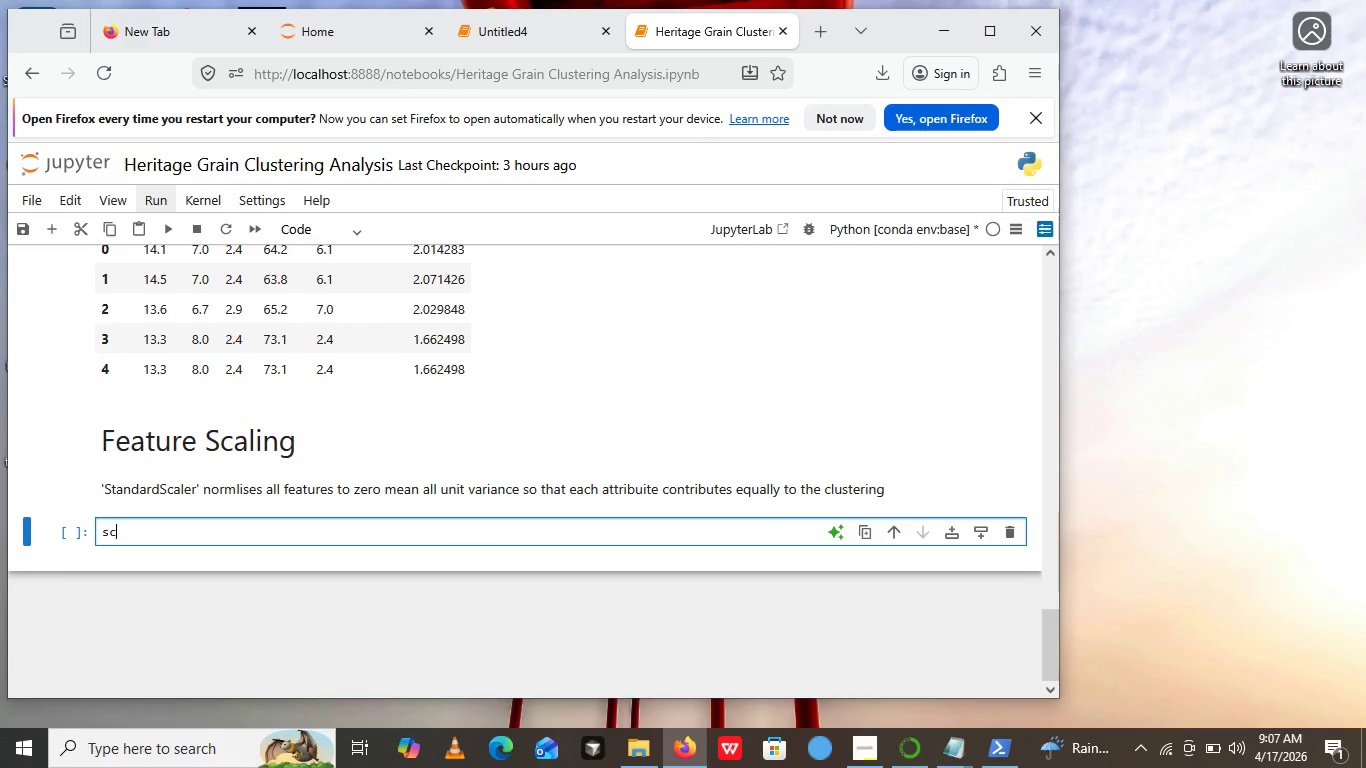 
type(scalar =standar)
 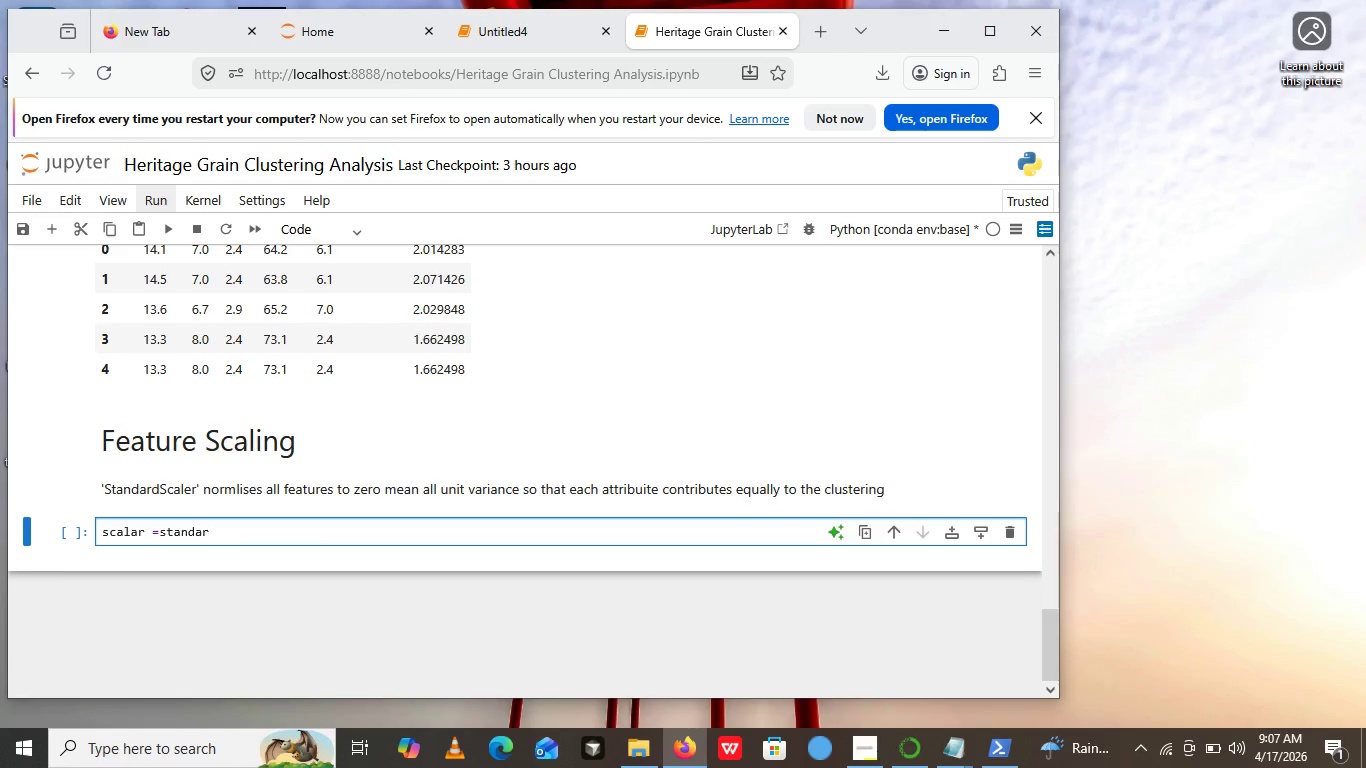 
type(dScalar())
 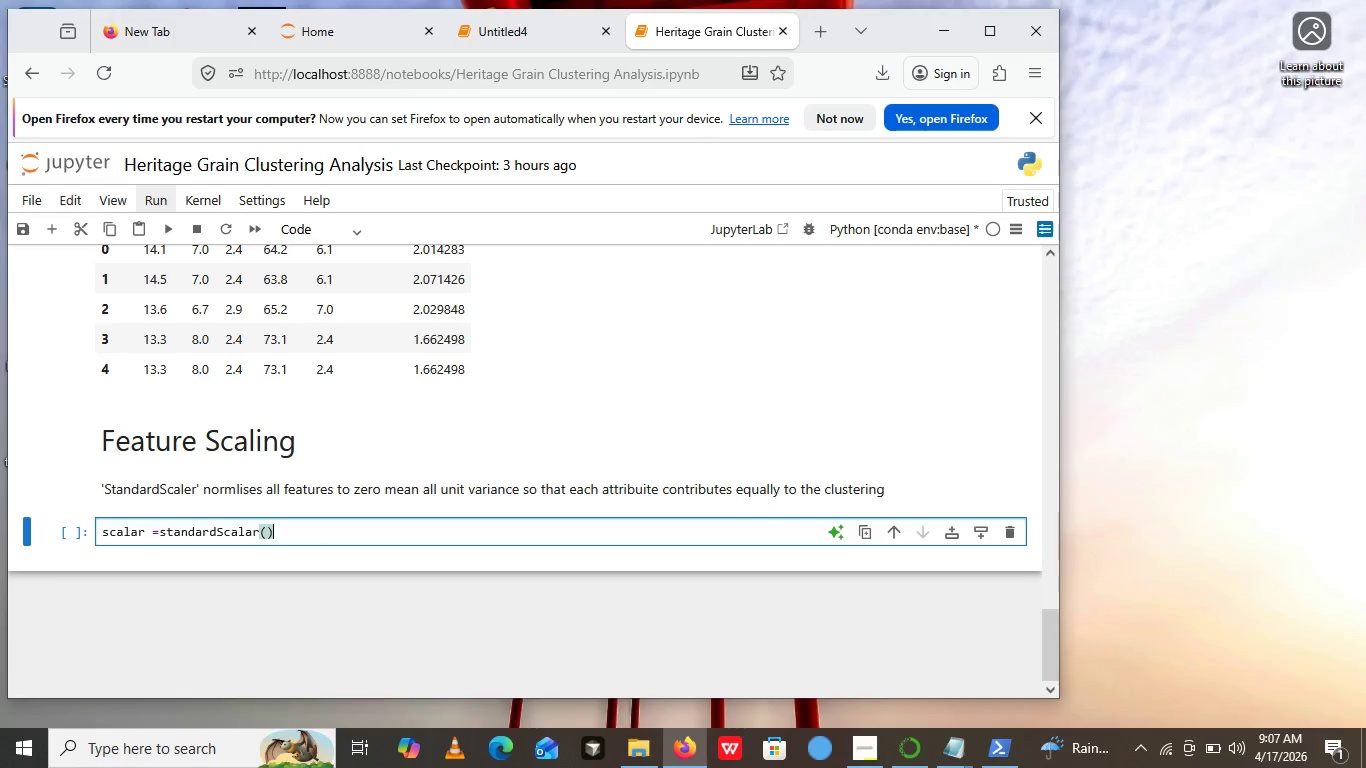 
key(Enter)
 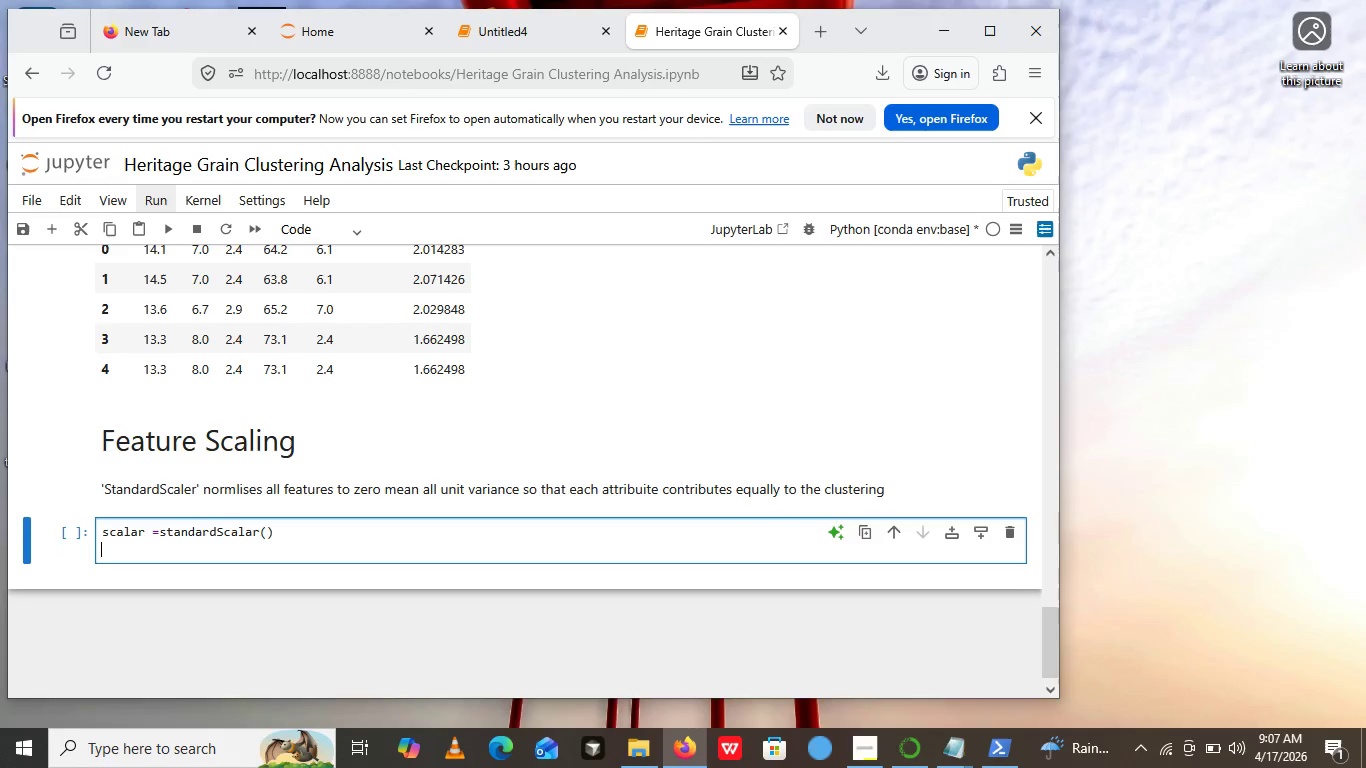 
type(X_scaled = scalar.fit )
key(Backspace)
type(_)
 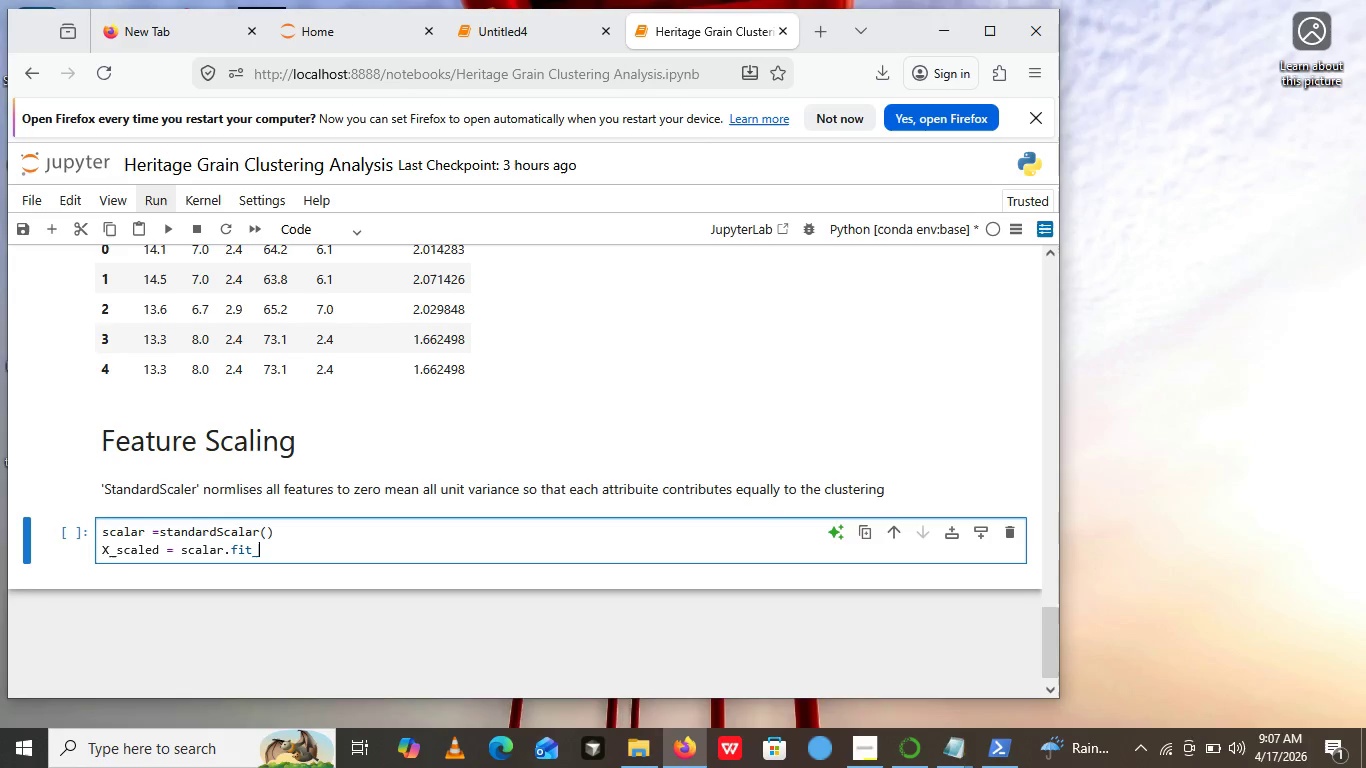 
type(trannsform)
 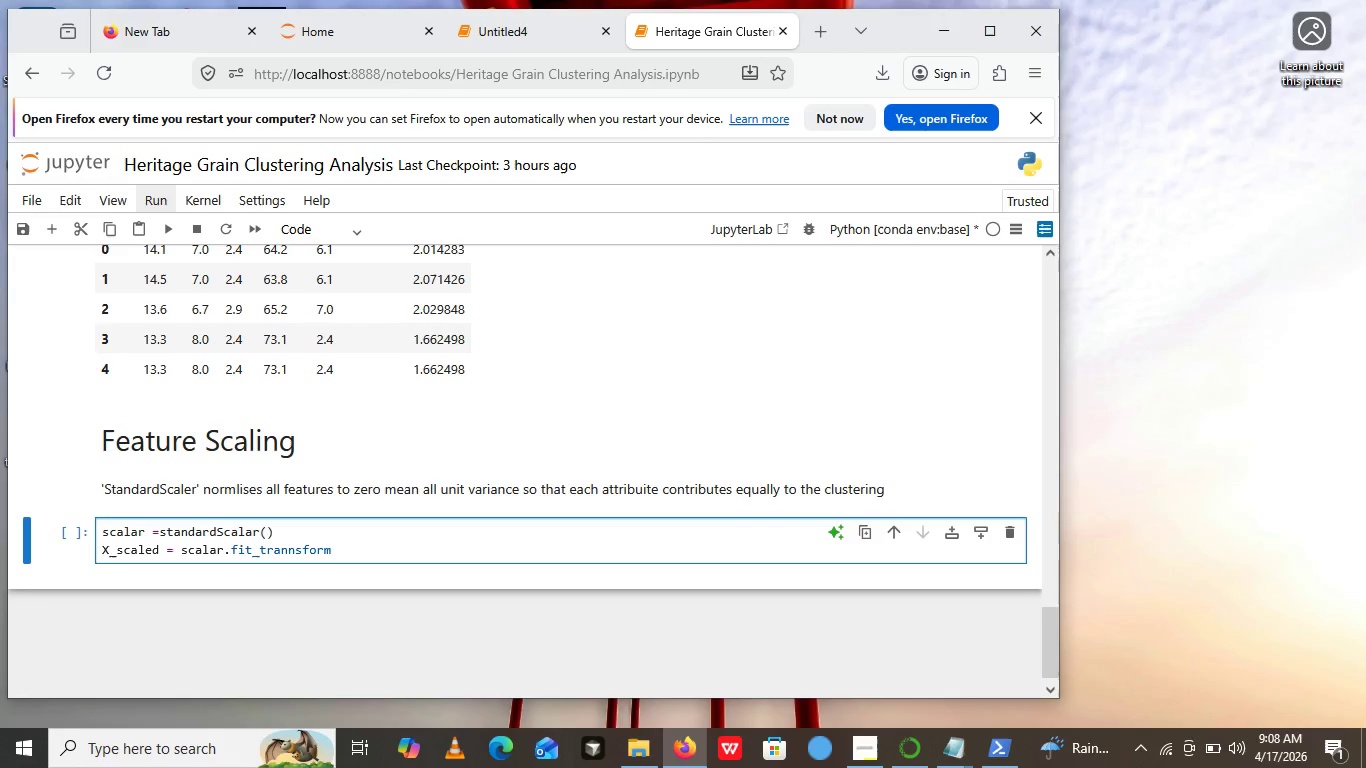 
type(())
 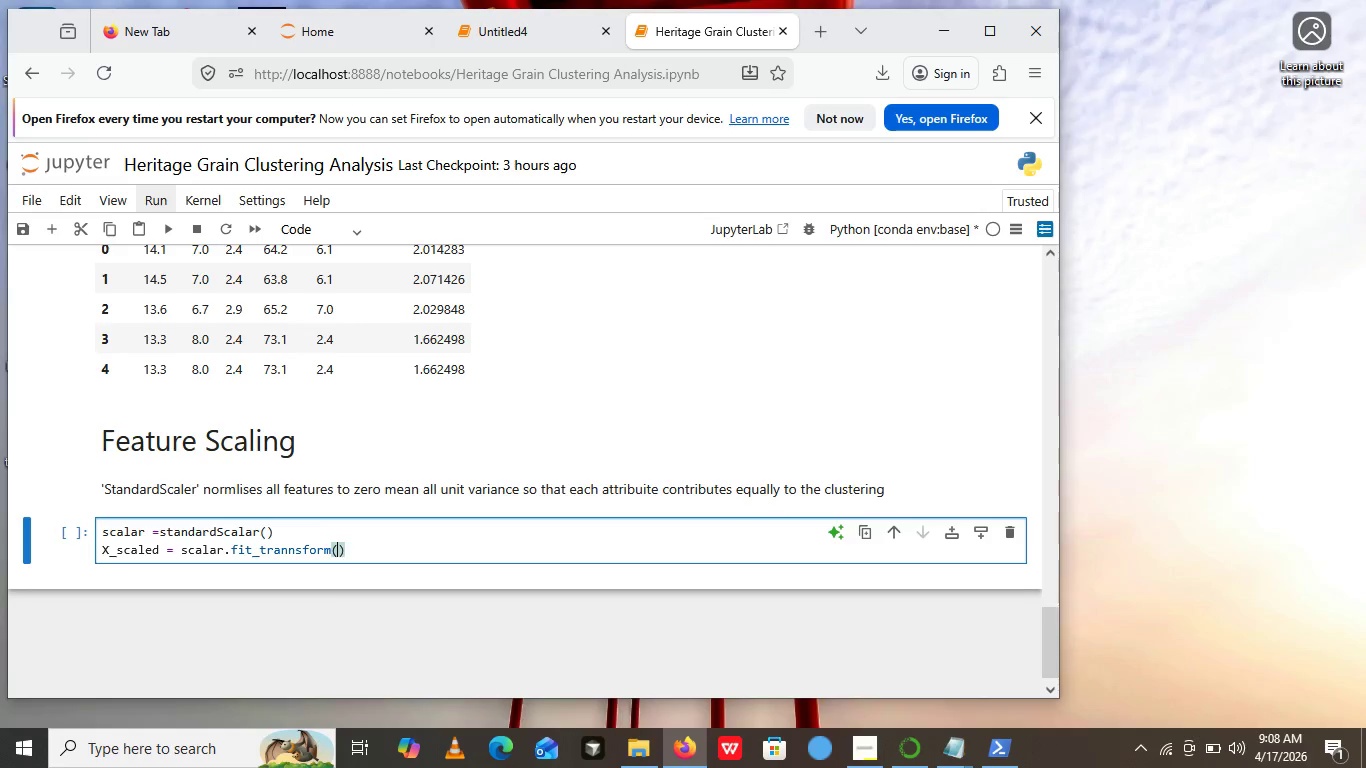 
key(ArrowLeft)
 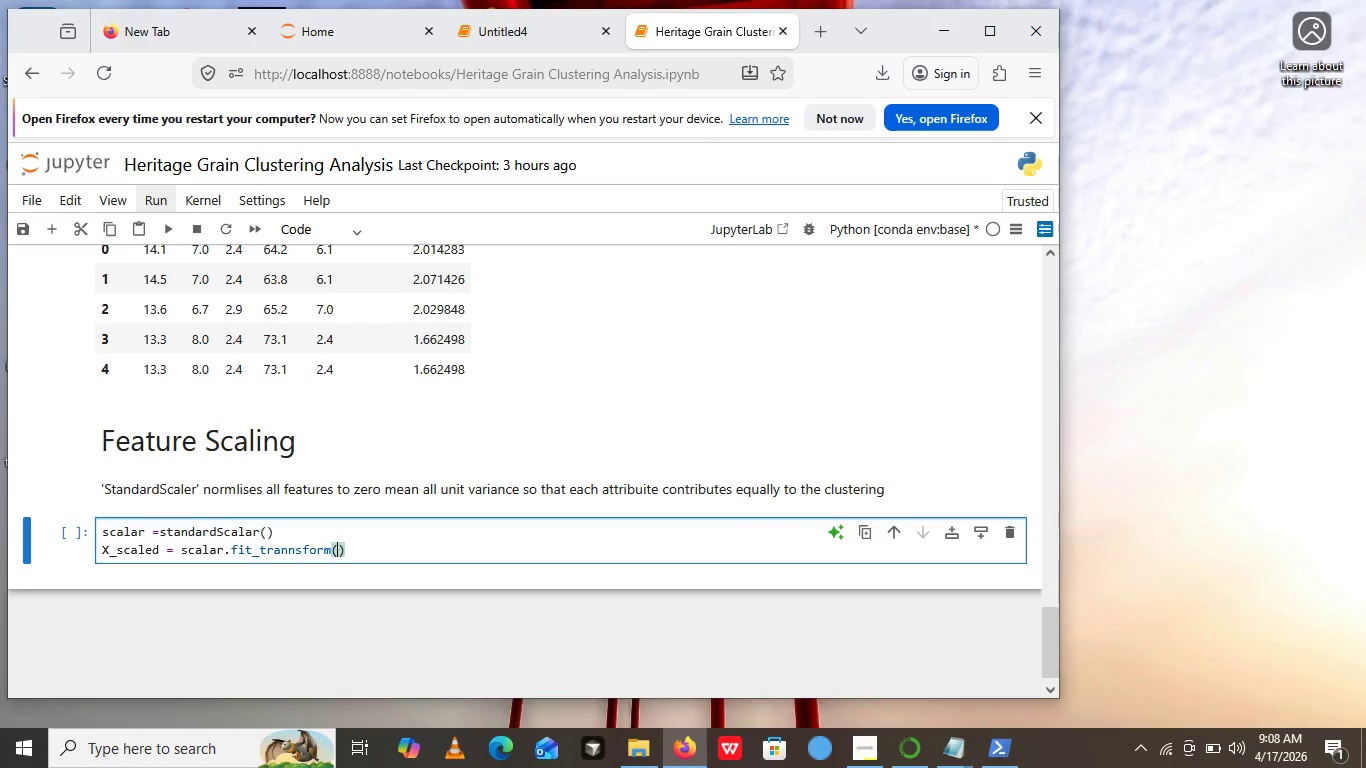 
key(Shift+X)
 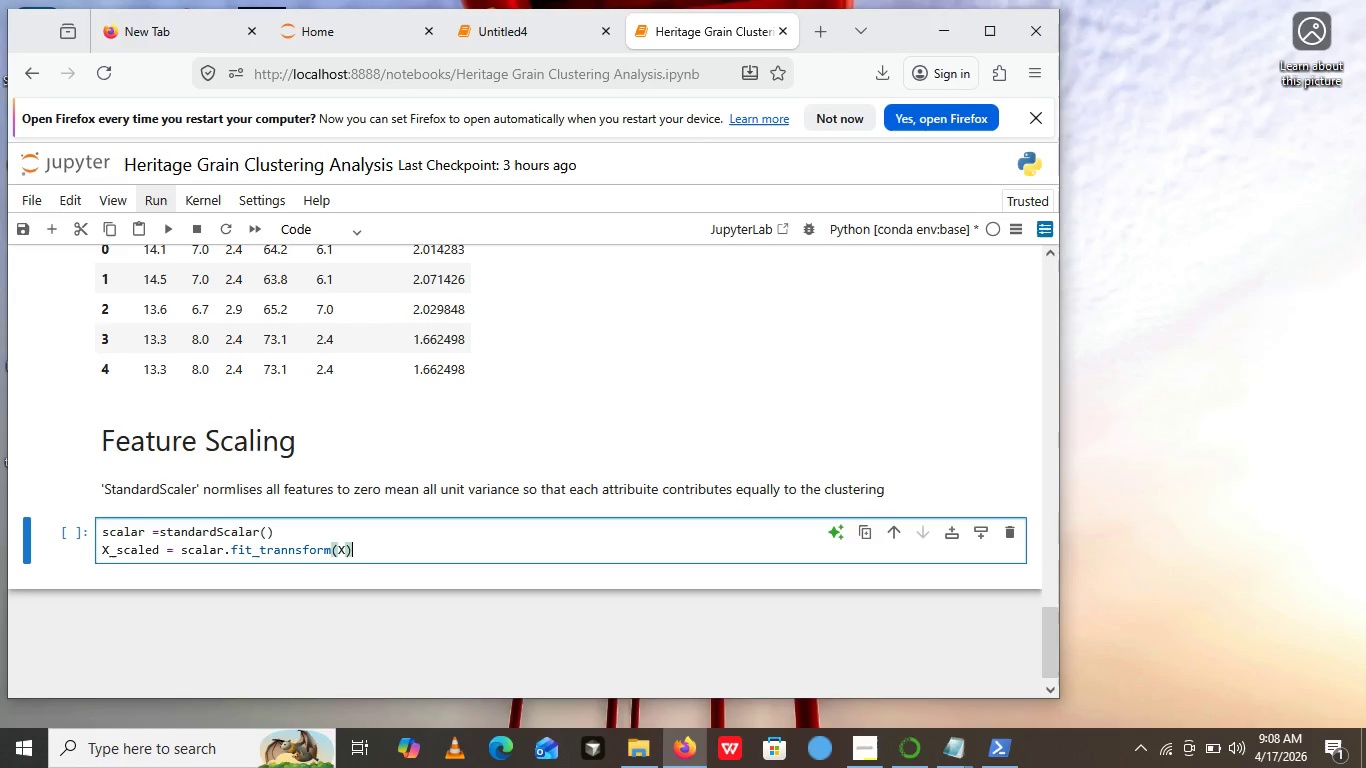 
key(ArrowRight)
 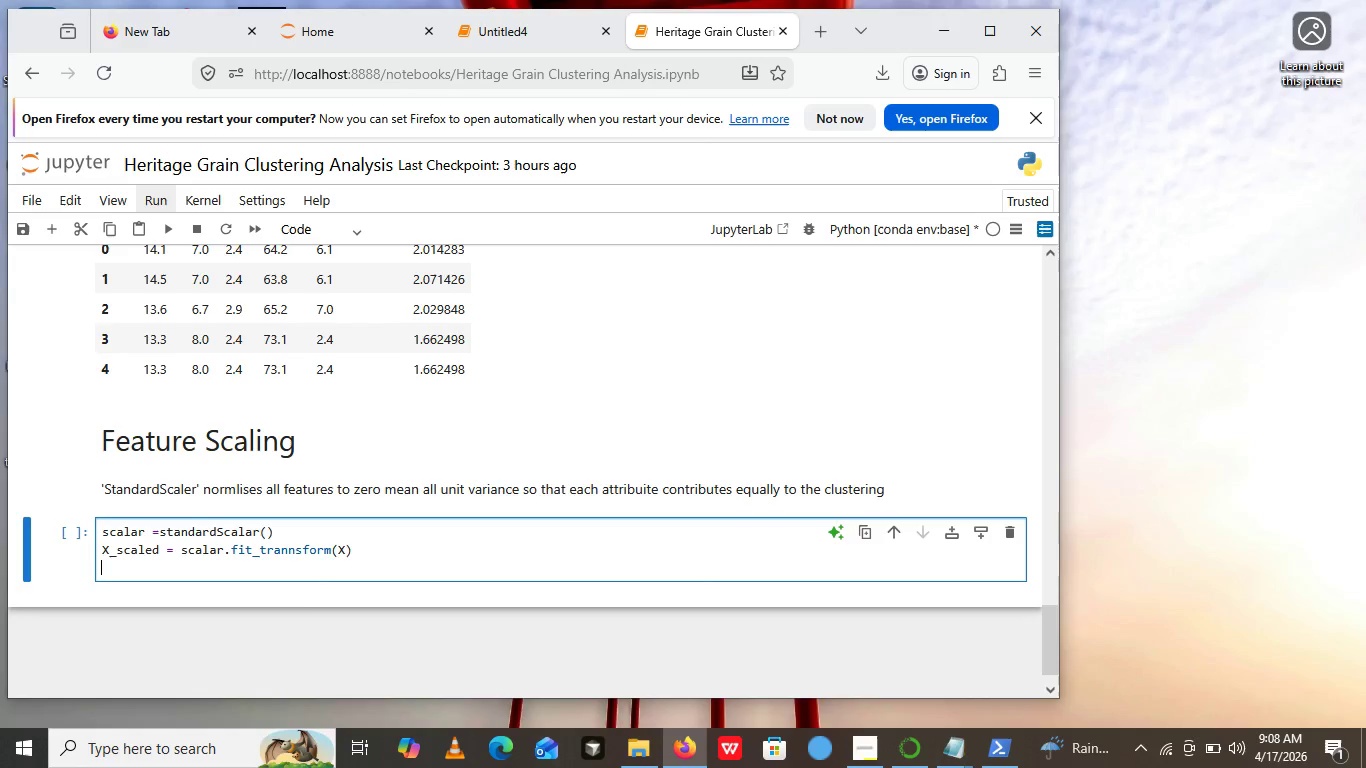 
key(Enter)
 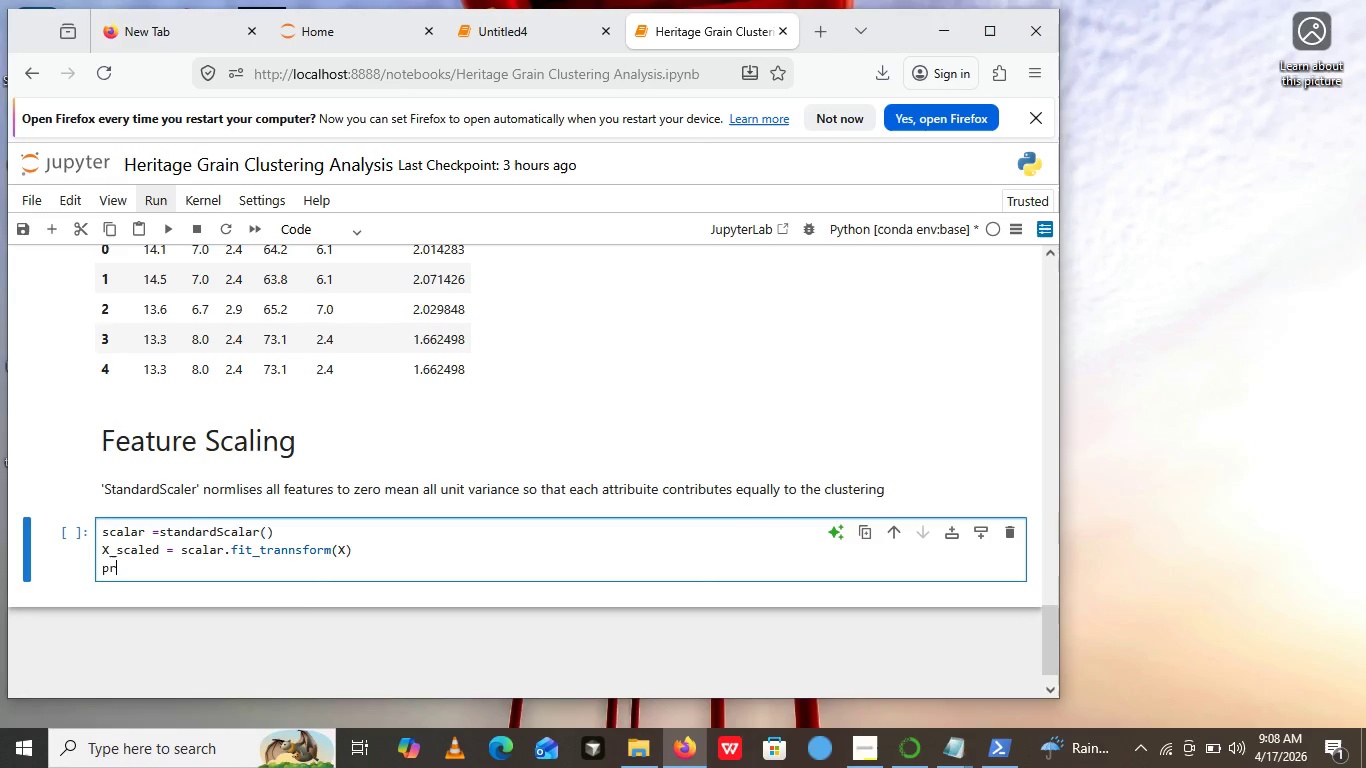 
type(print())
 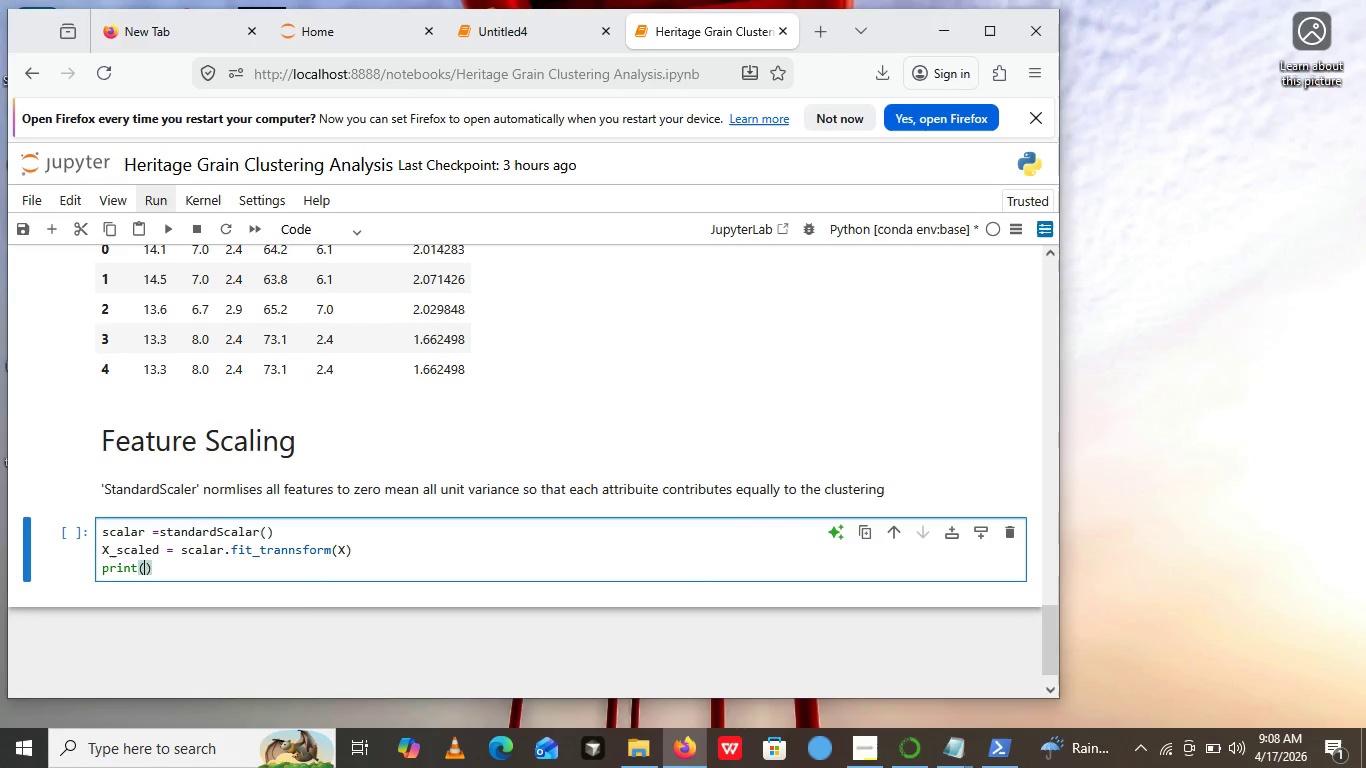 
key(ArrowLeft)
 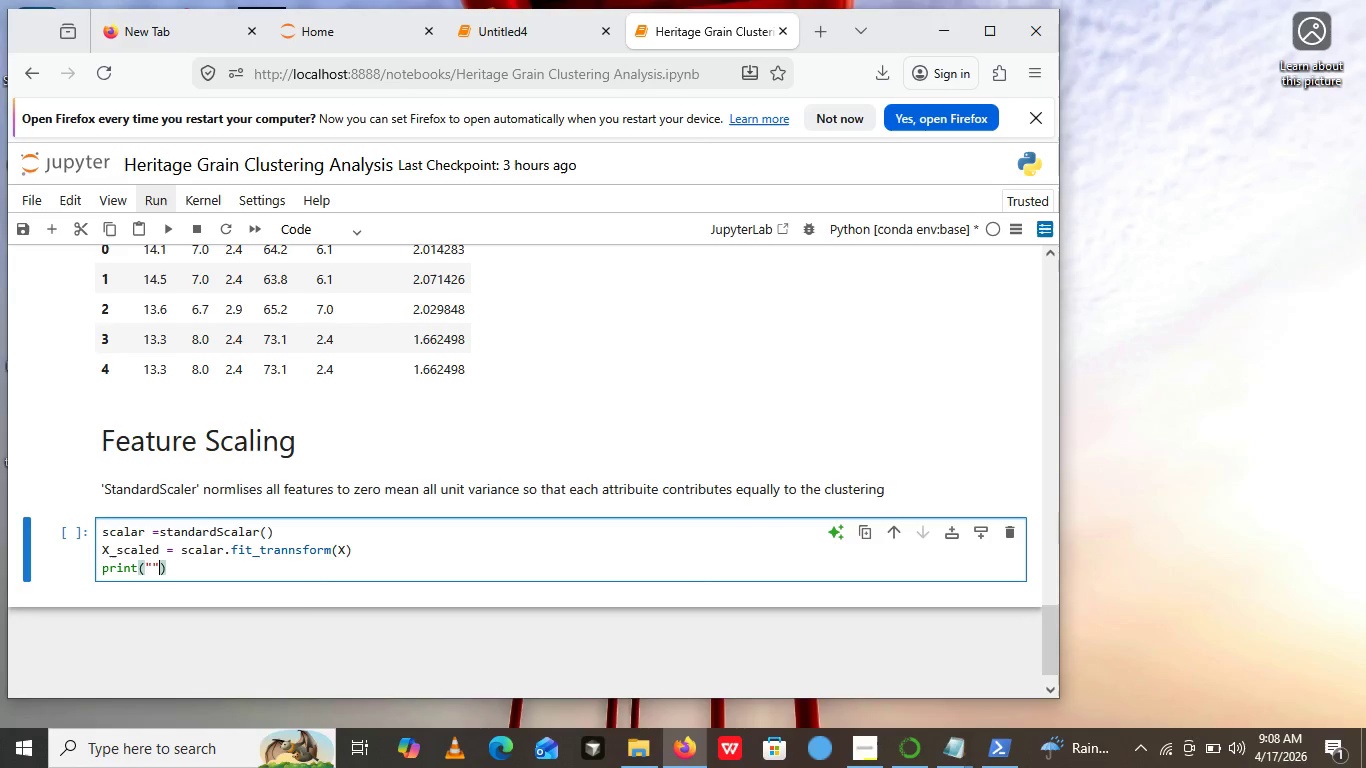 
key(Shift+Quote)
 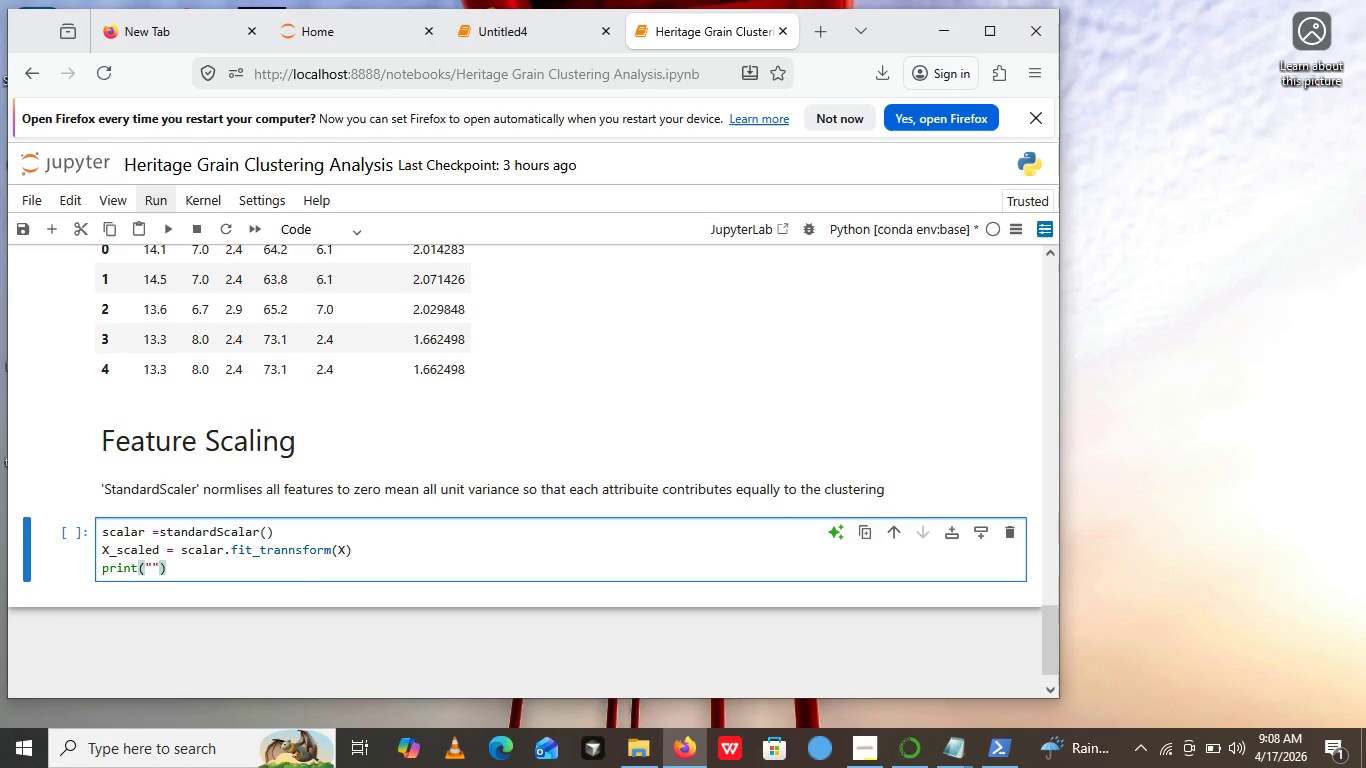 
key(Shift+Quote)
 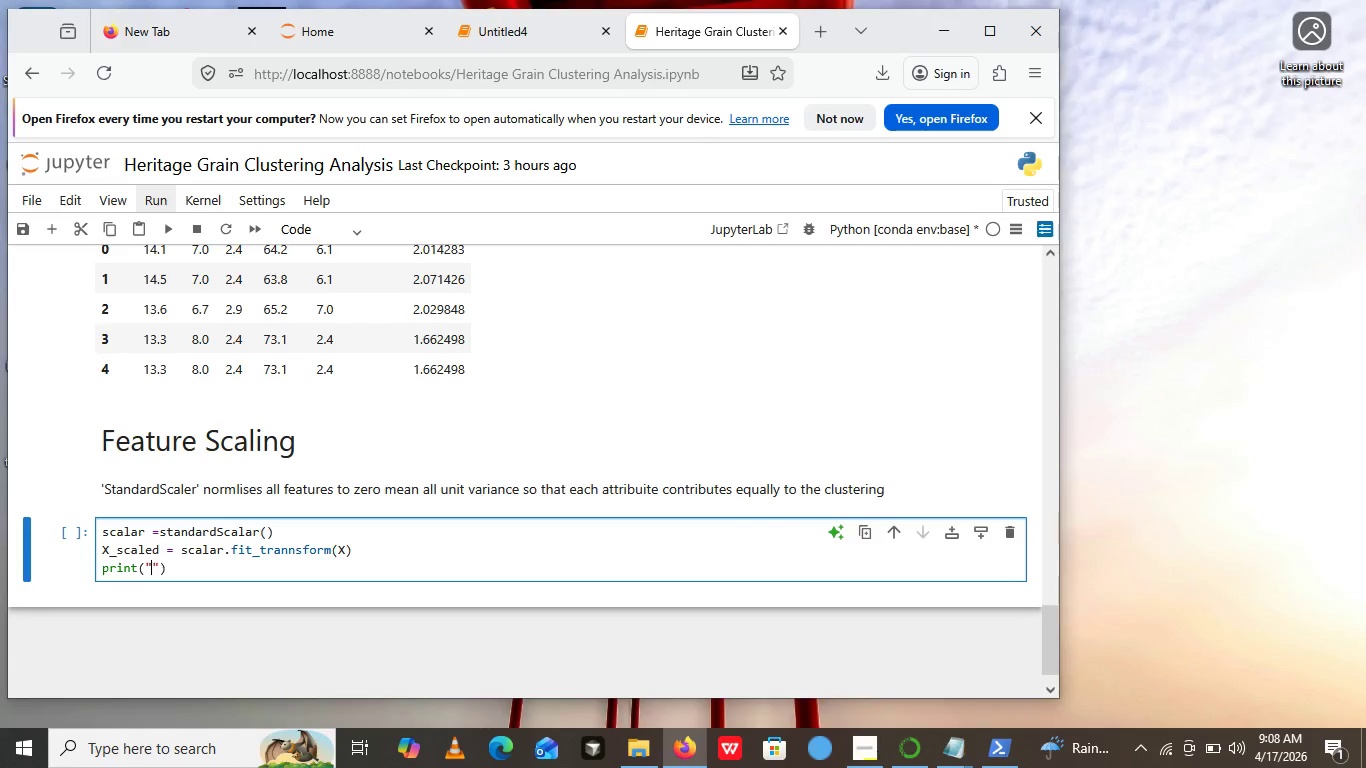 
key(ArrowLeft)
 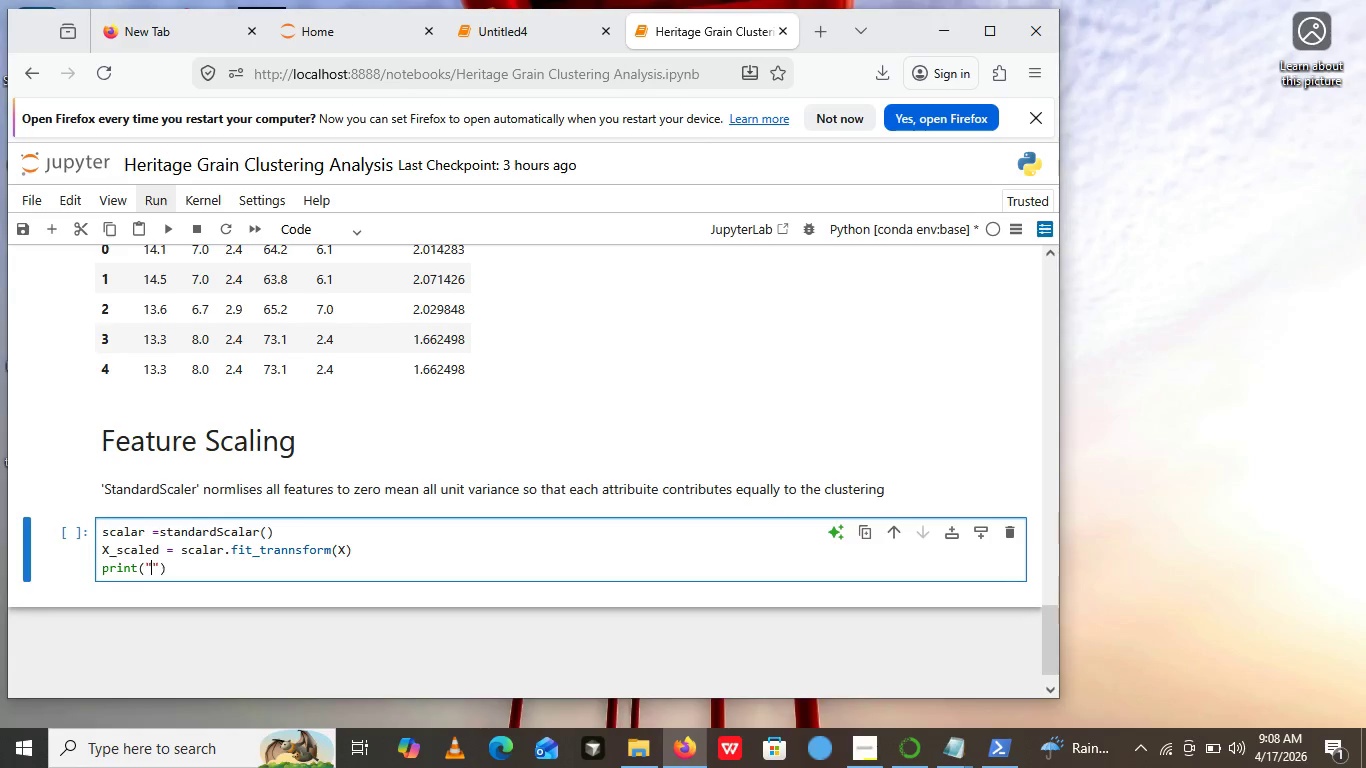 
type(Scaled date shape :)
 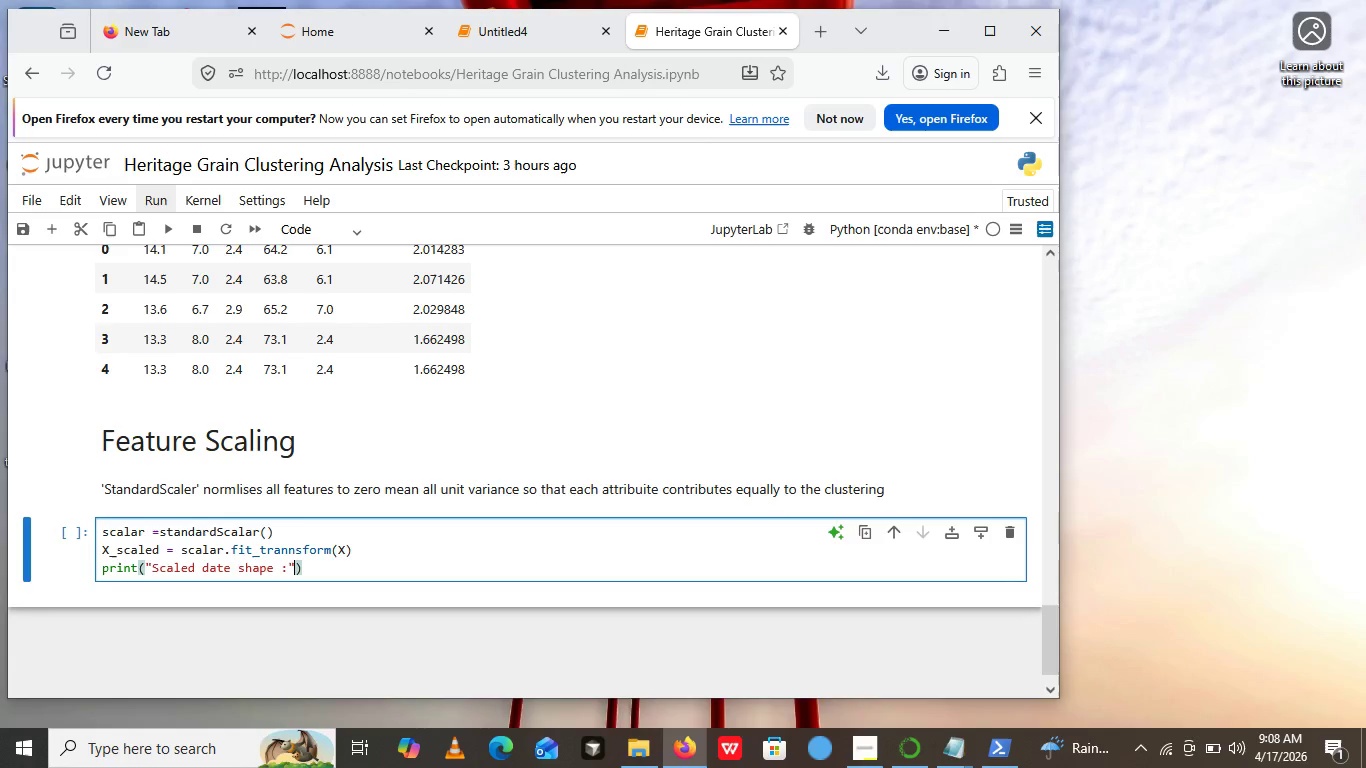 
key(ArrowRight)
 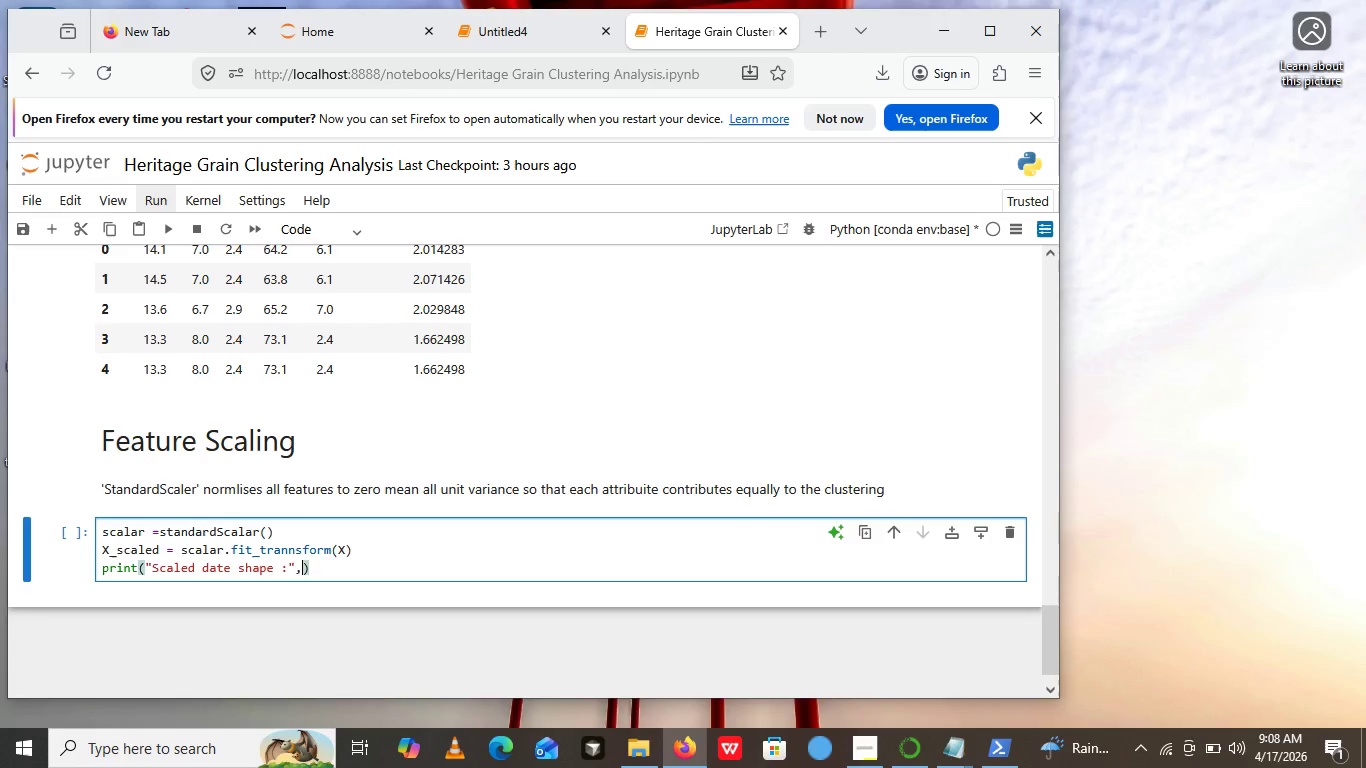 
key(Comma)
 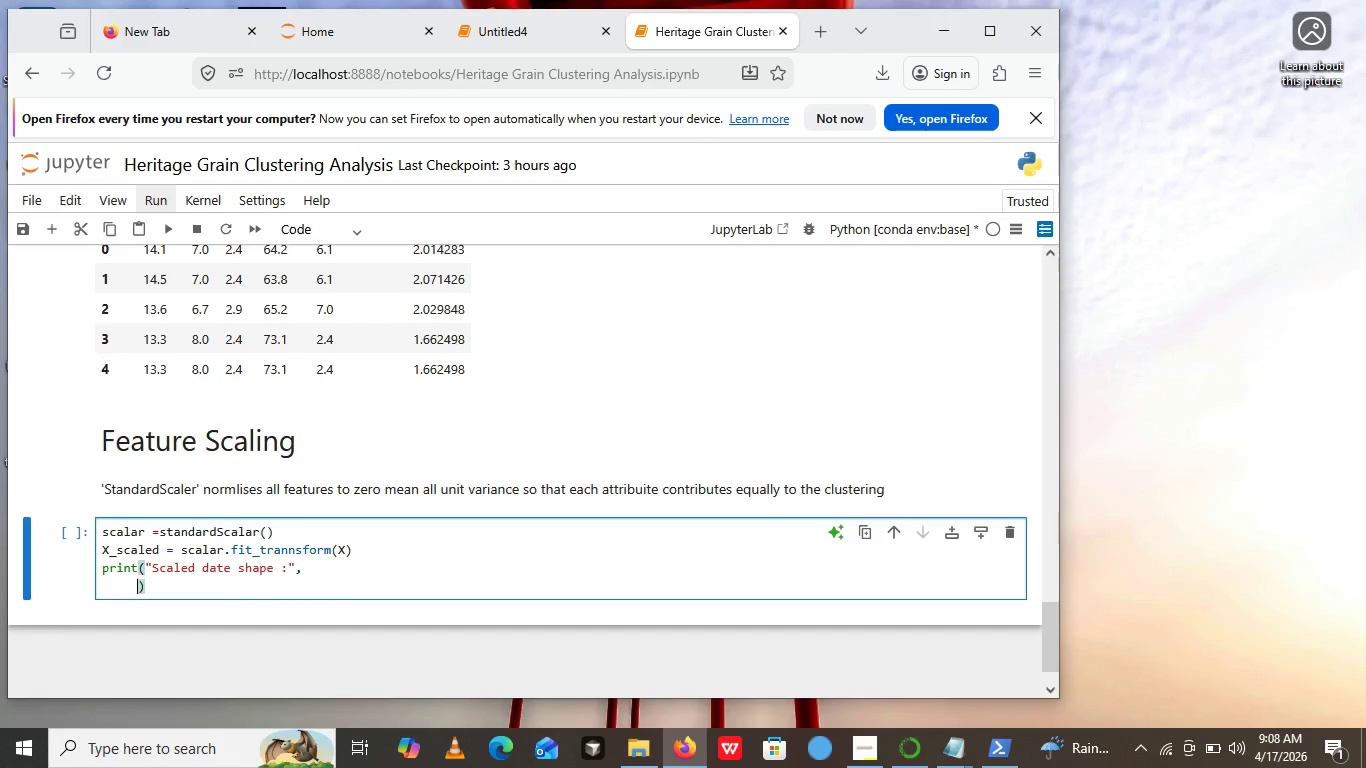 
key(Enter)
 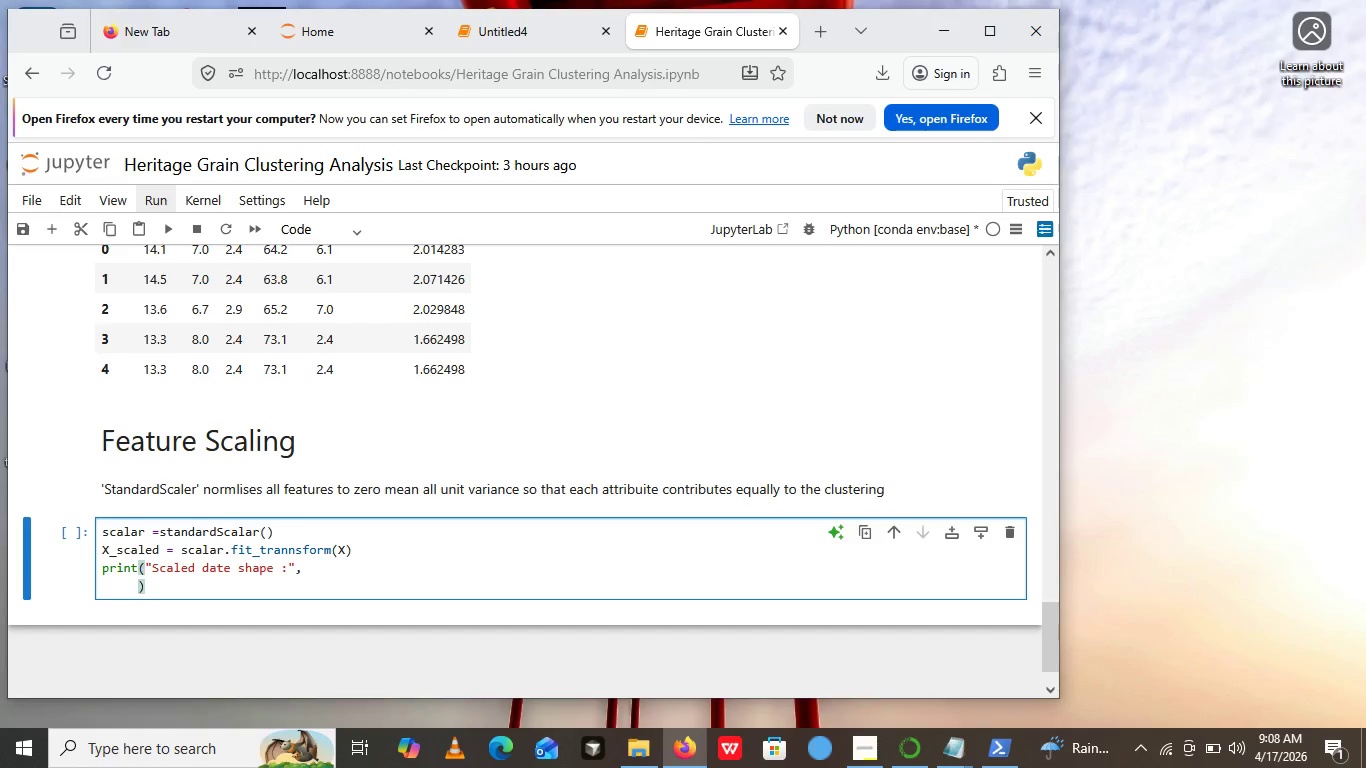 
key(Shift+X)
 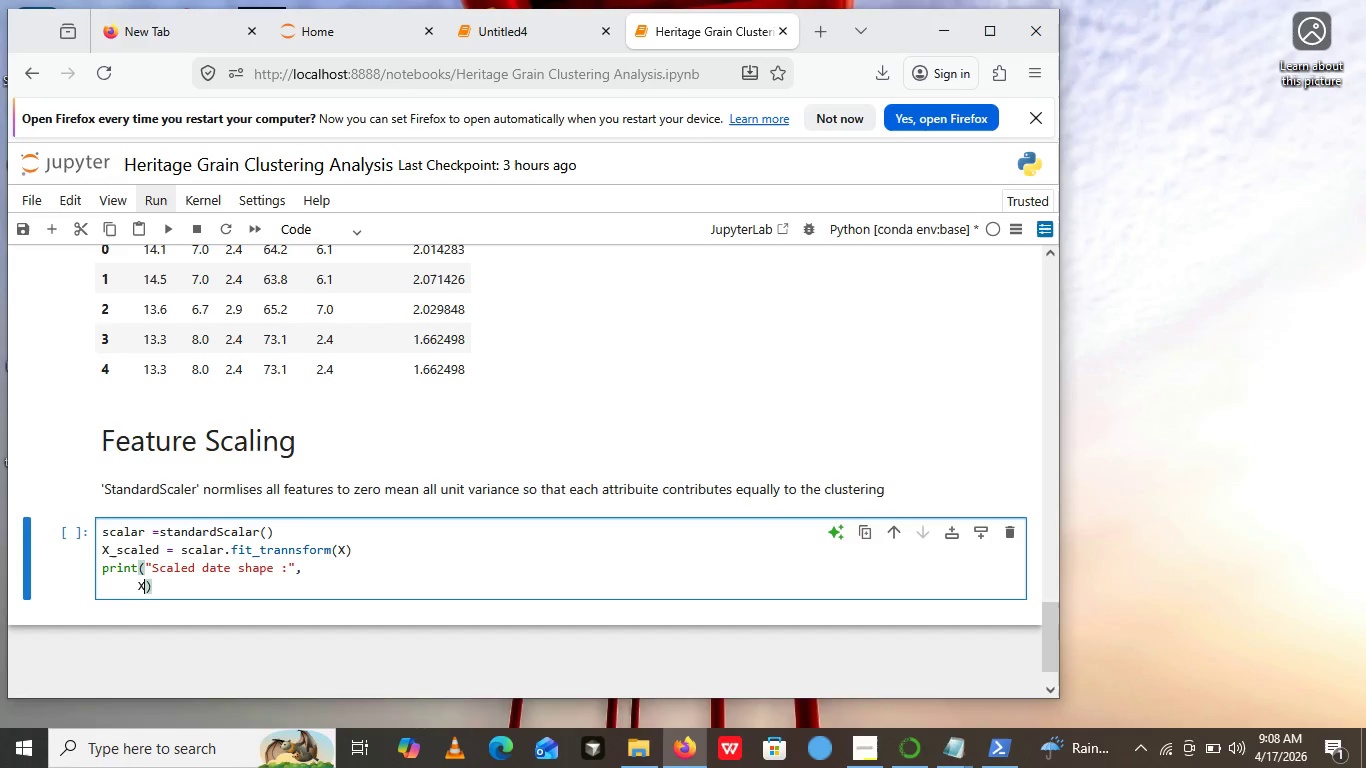 
type(_scal)
 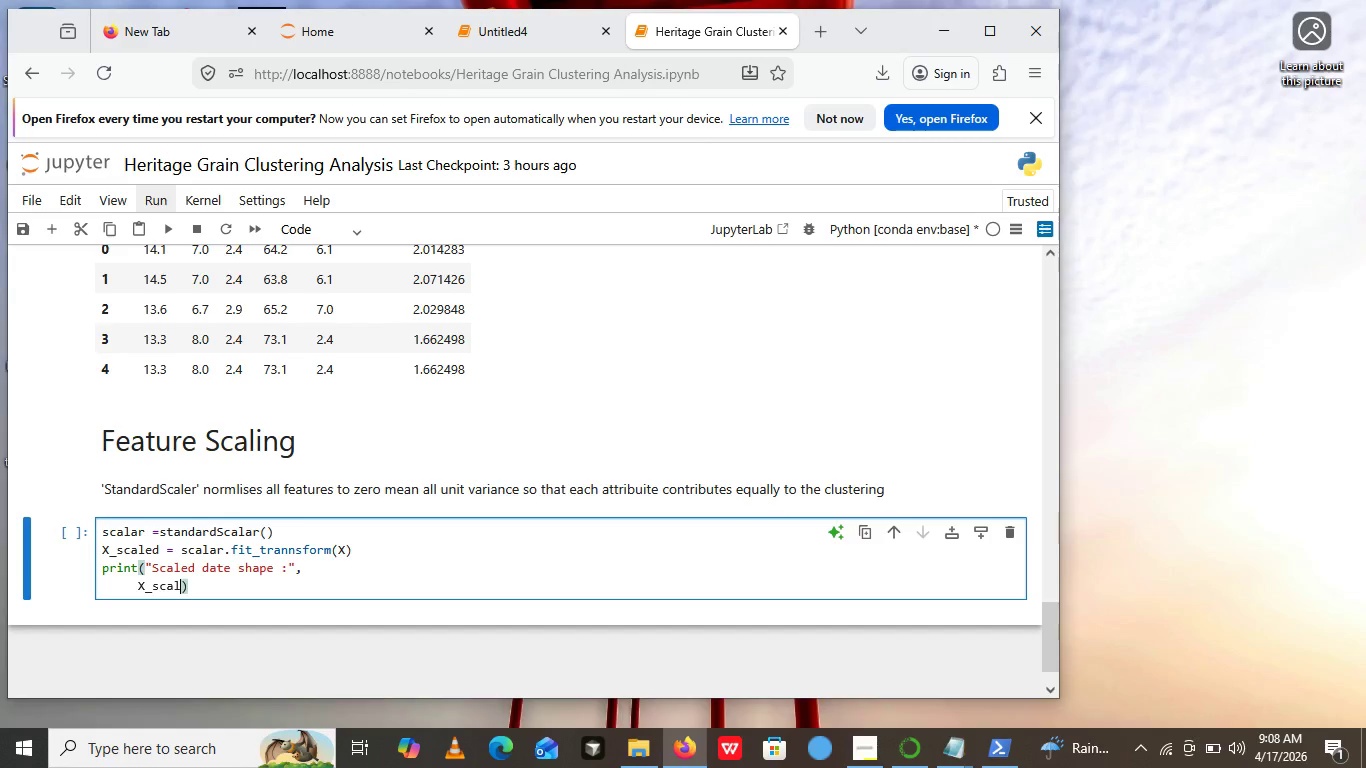 
type(ed.shape)
 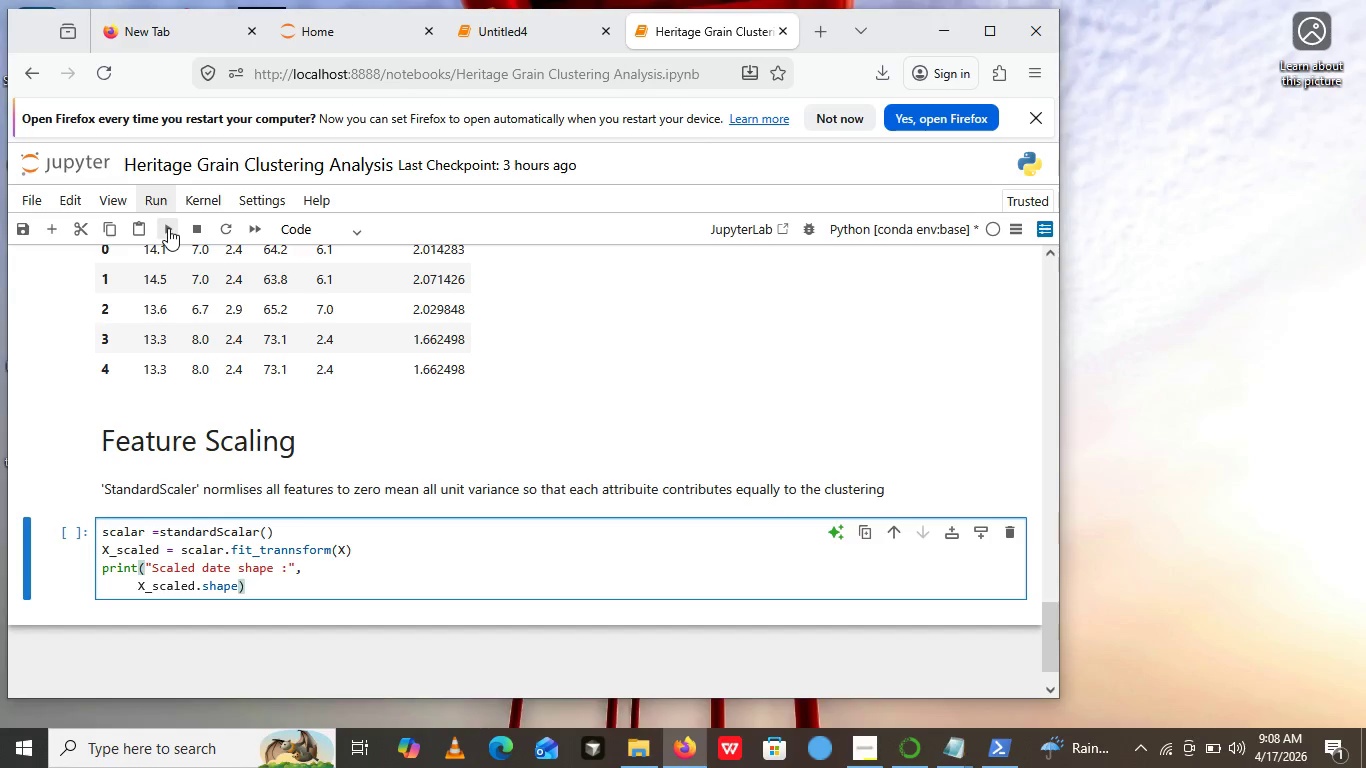 
left_click([168, 228])
 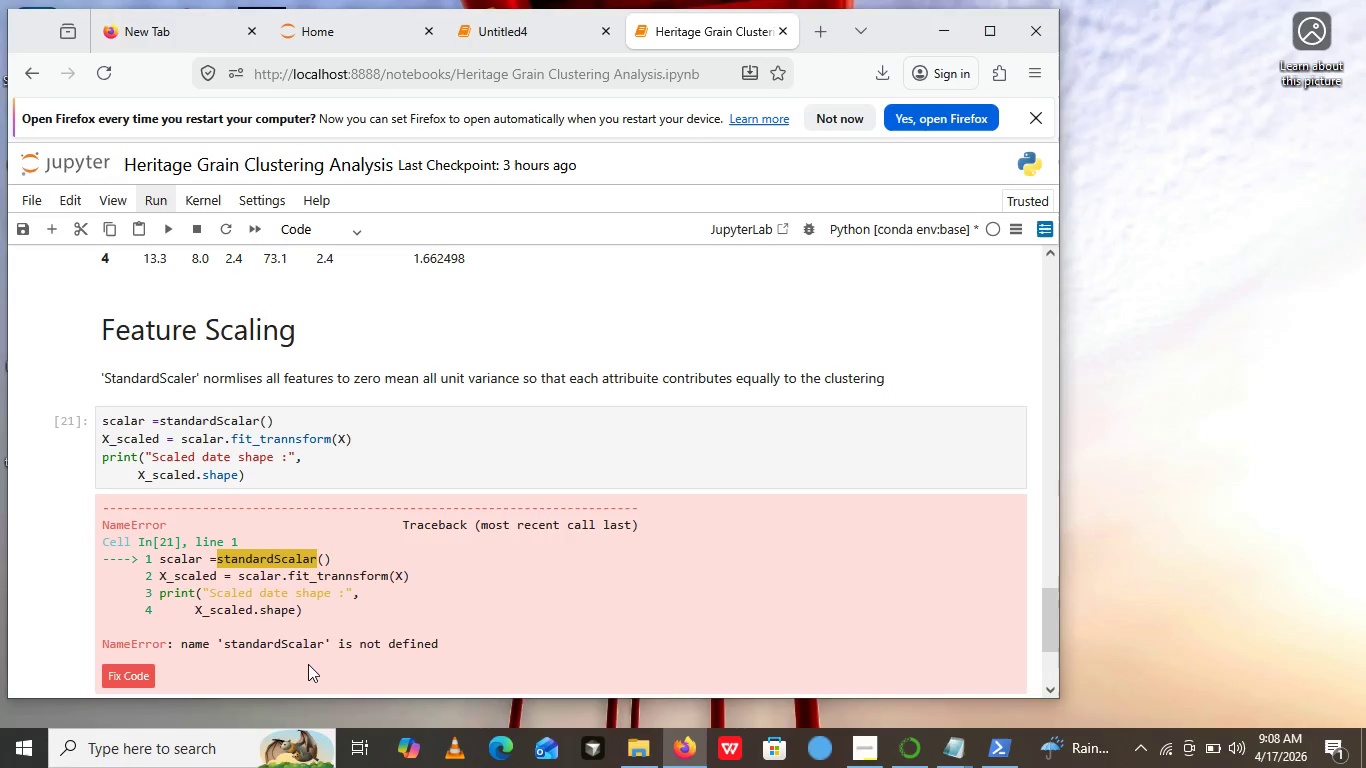 
wait(10.25)
 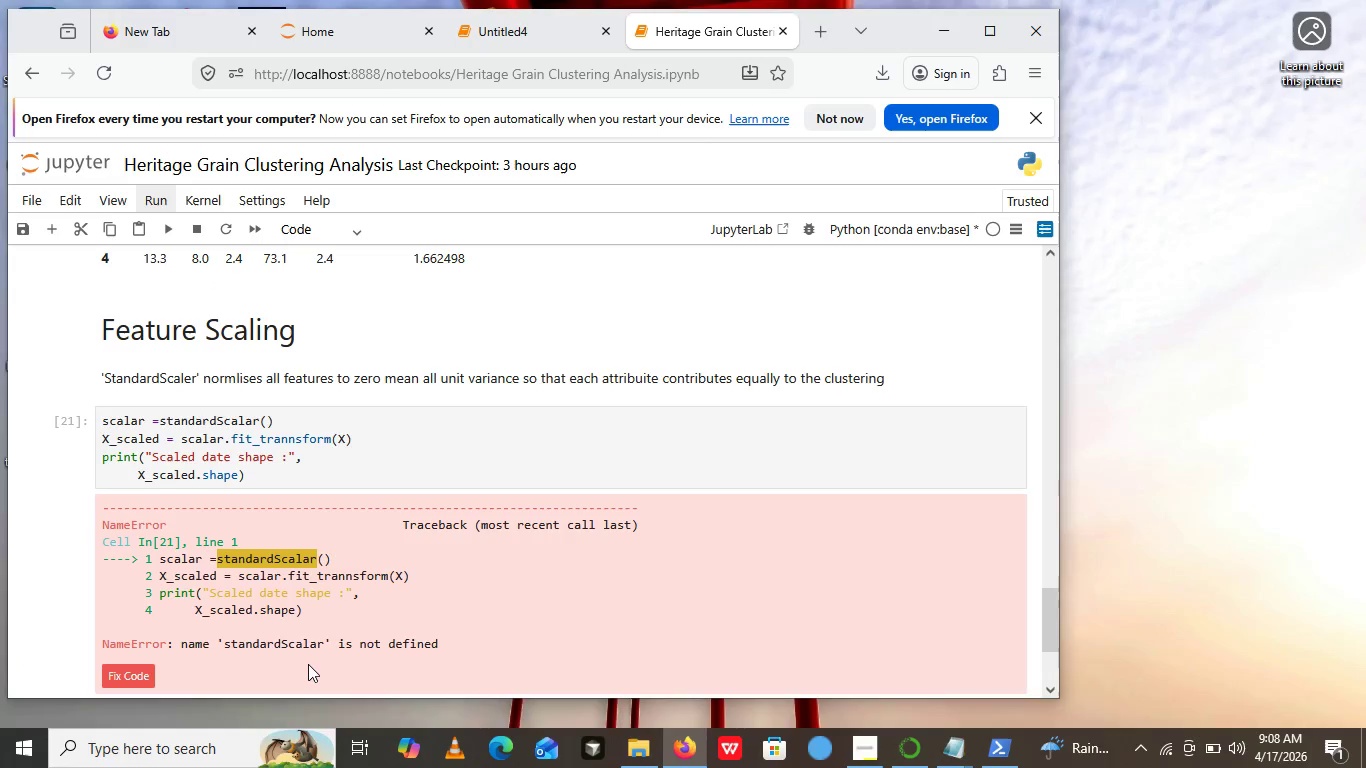 
left_click([166, 427])
 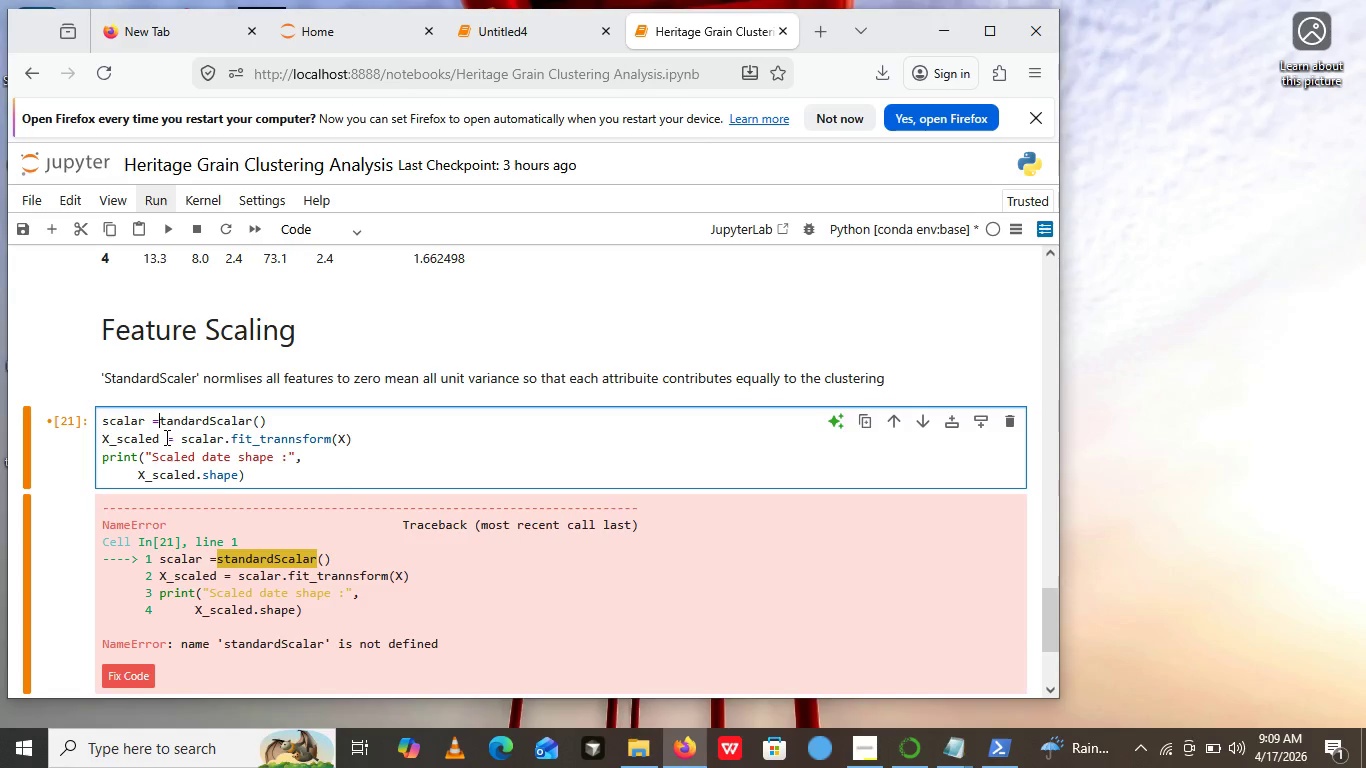 
key(Backspace)
 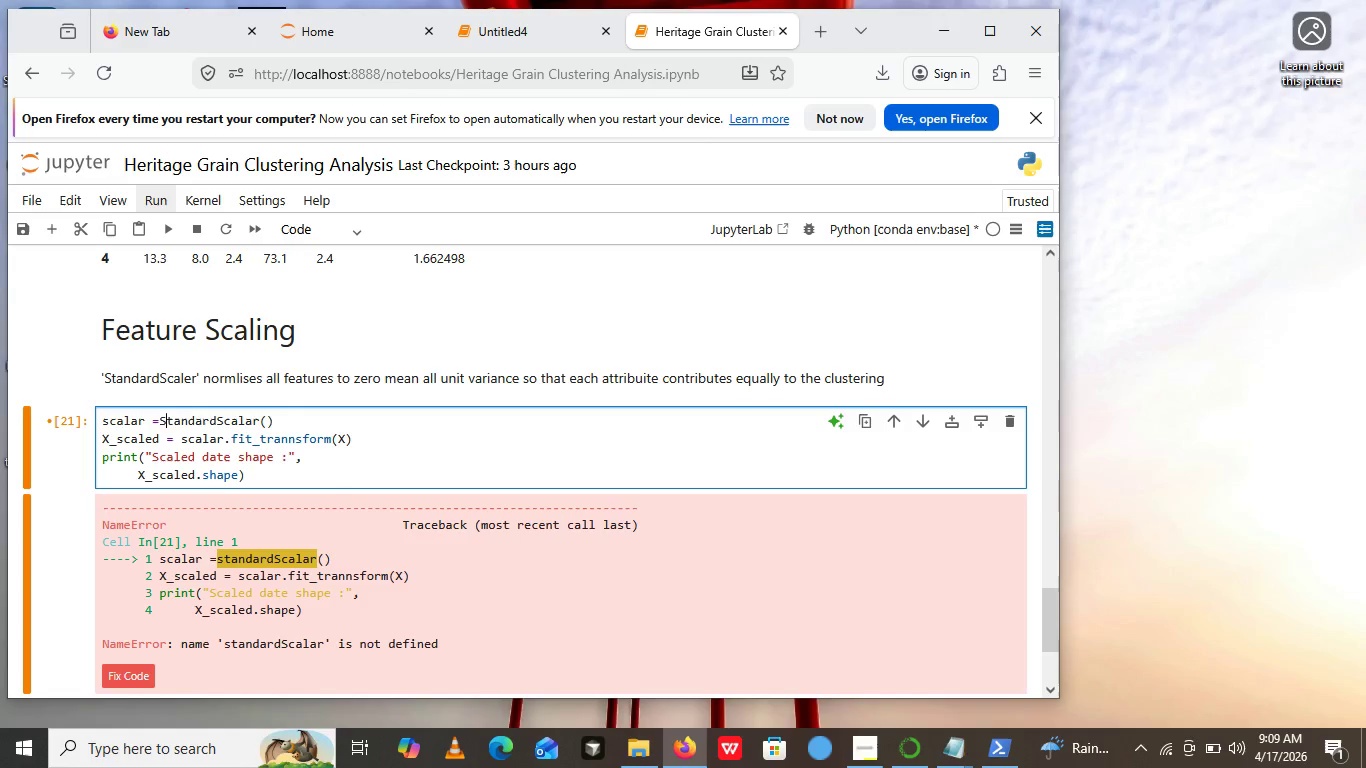 
key(Shift+ShiftLeft)
 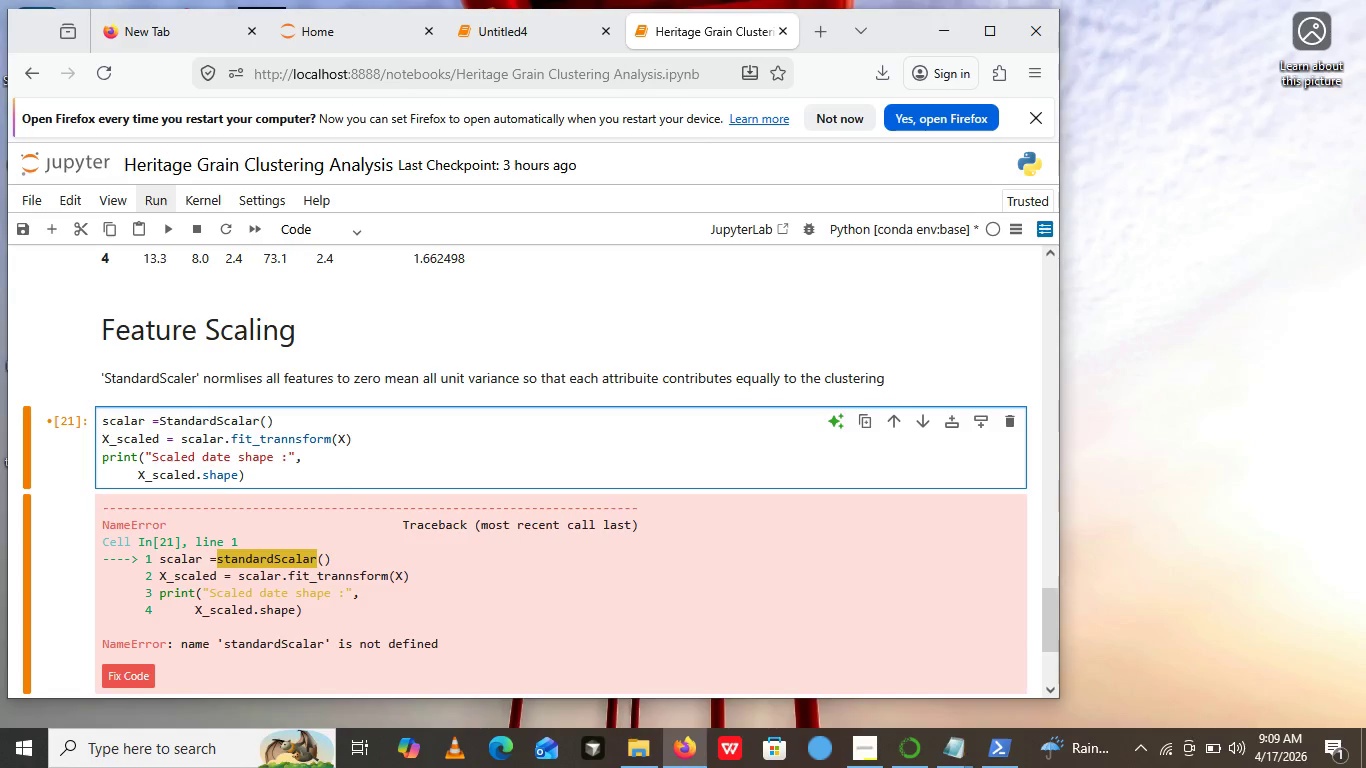 
key(Shift+S)
 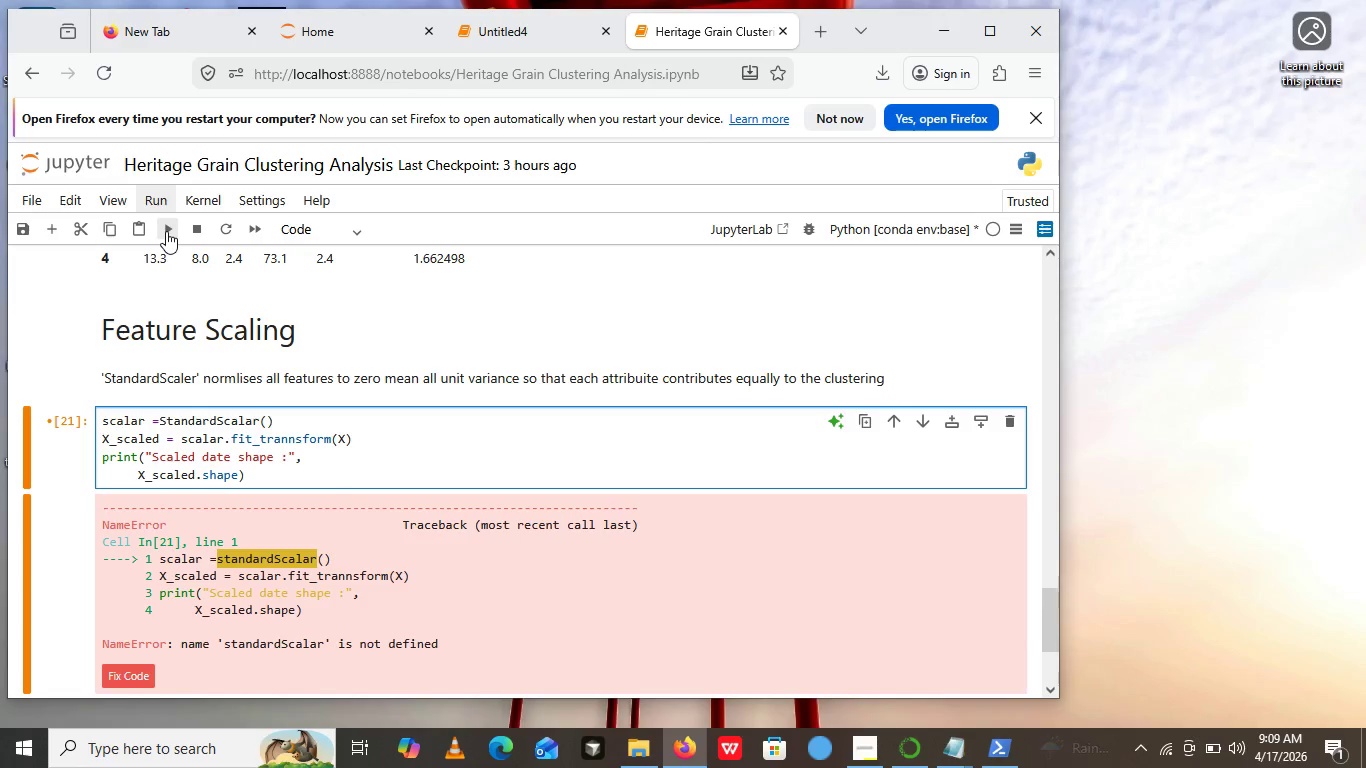 
left_click([166, 231])
 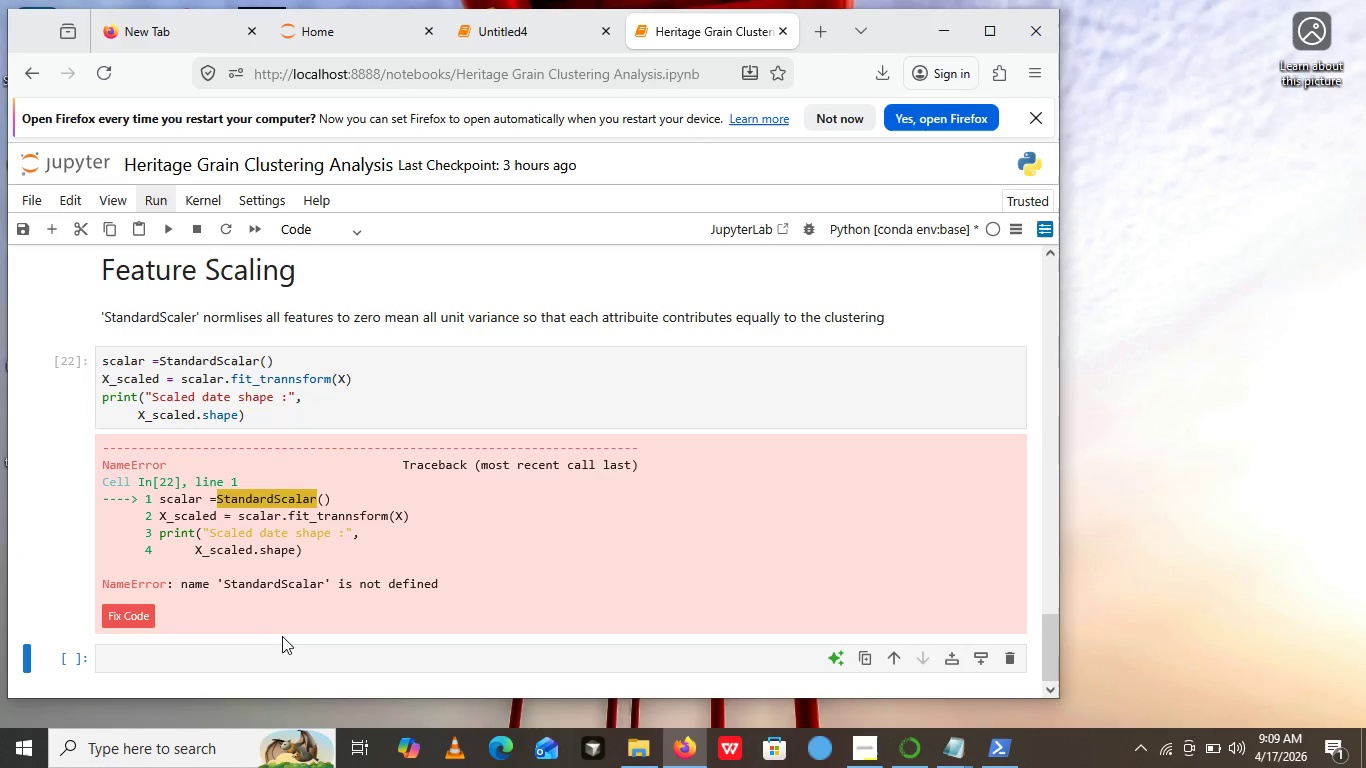 
scroll: coordinate [339, 631], scroll_direction: down, amount: 1.0
 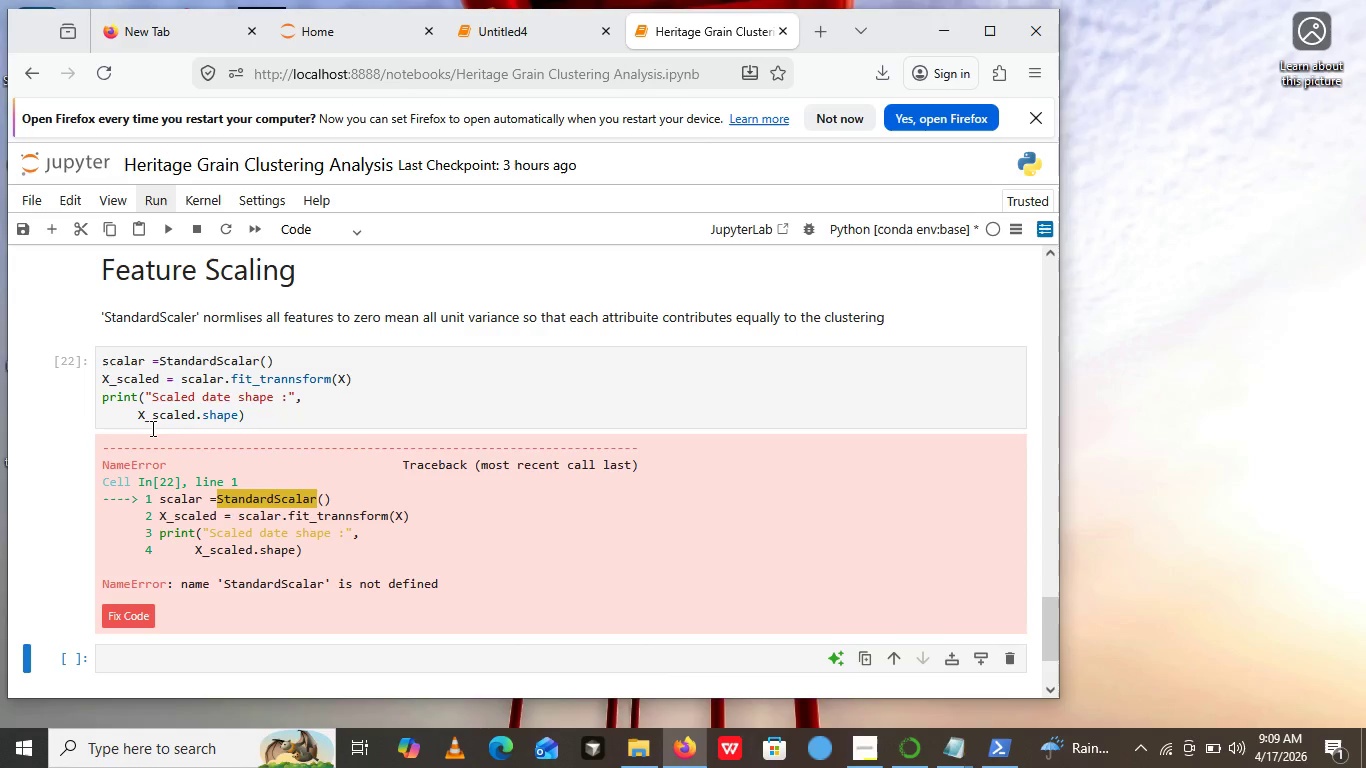 
wait(27.07)
 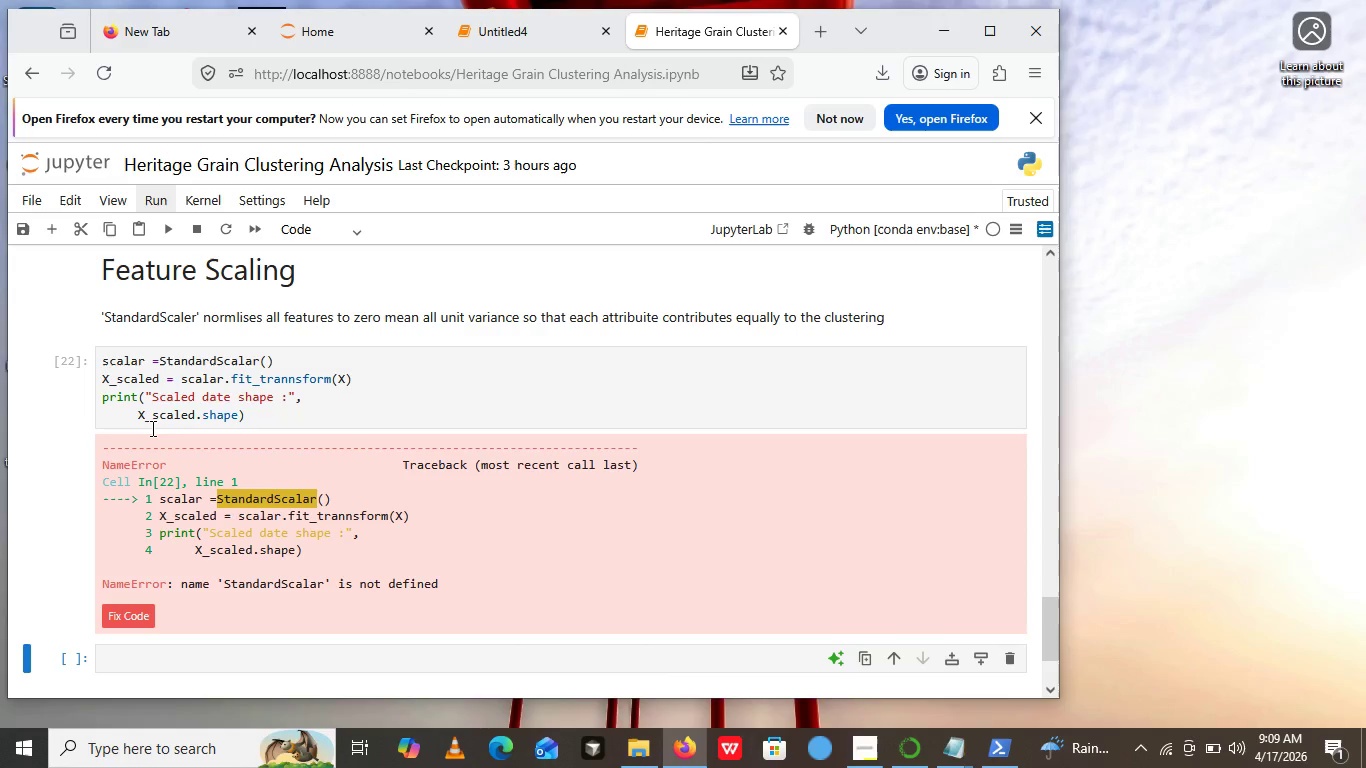 
key(Backspace)
 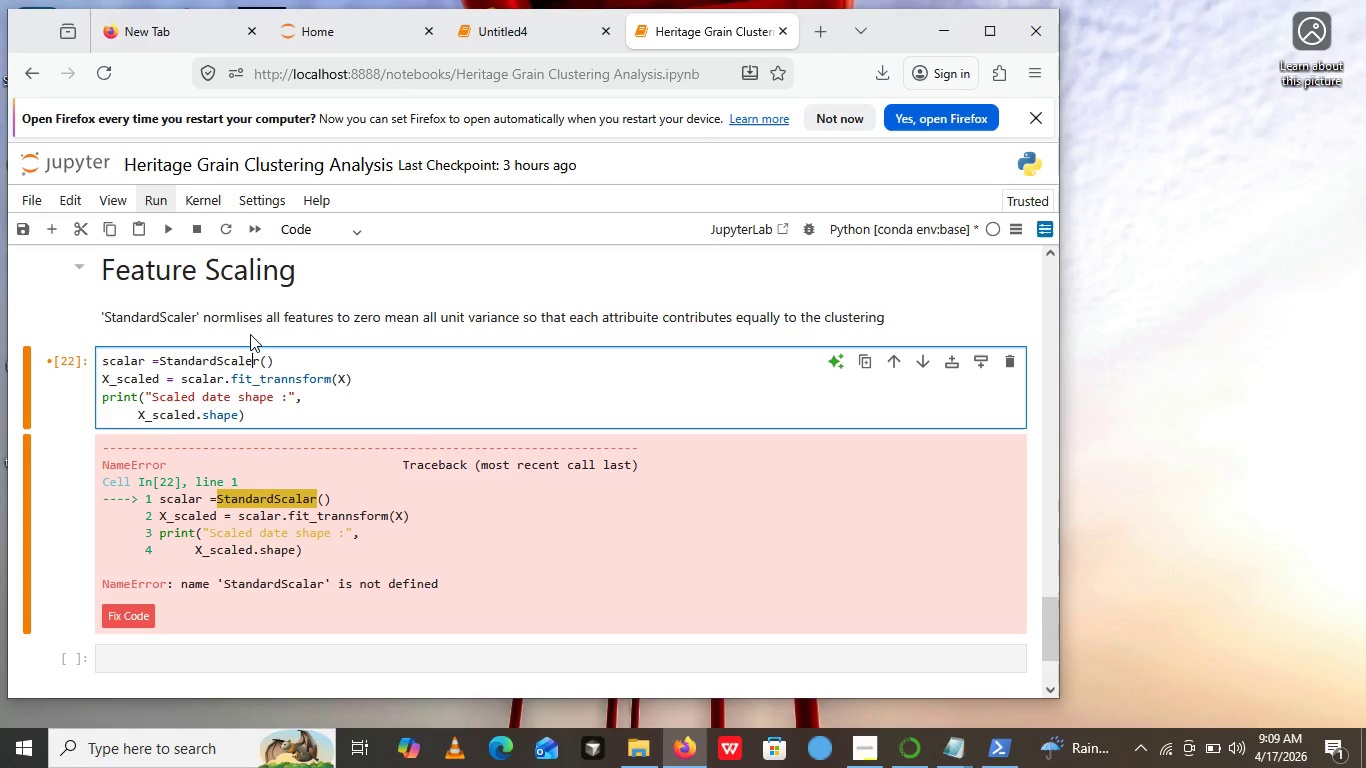 
key(E)
 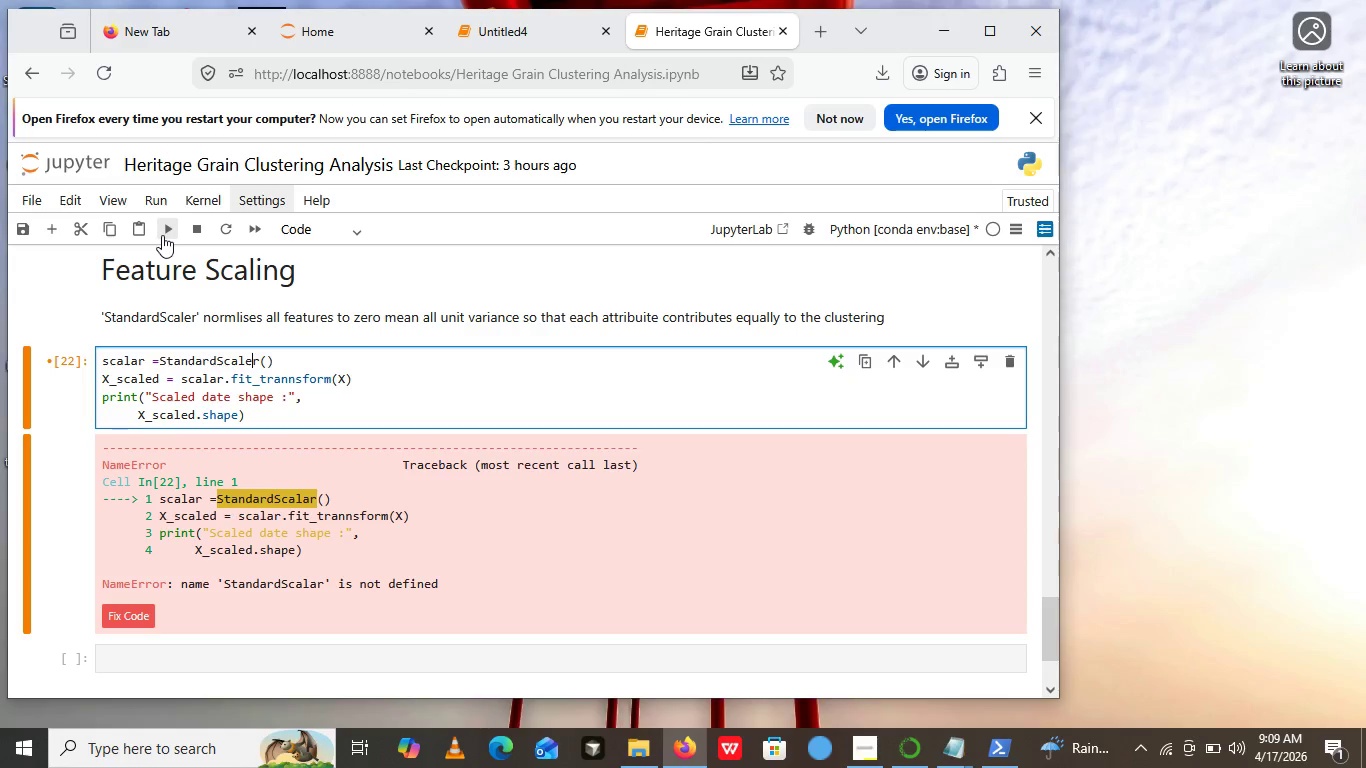 
left_click([162, 235])
 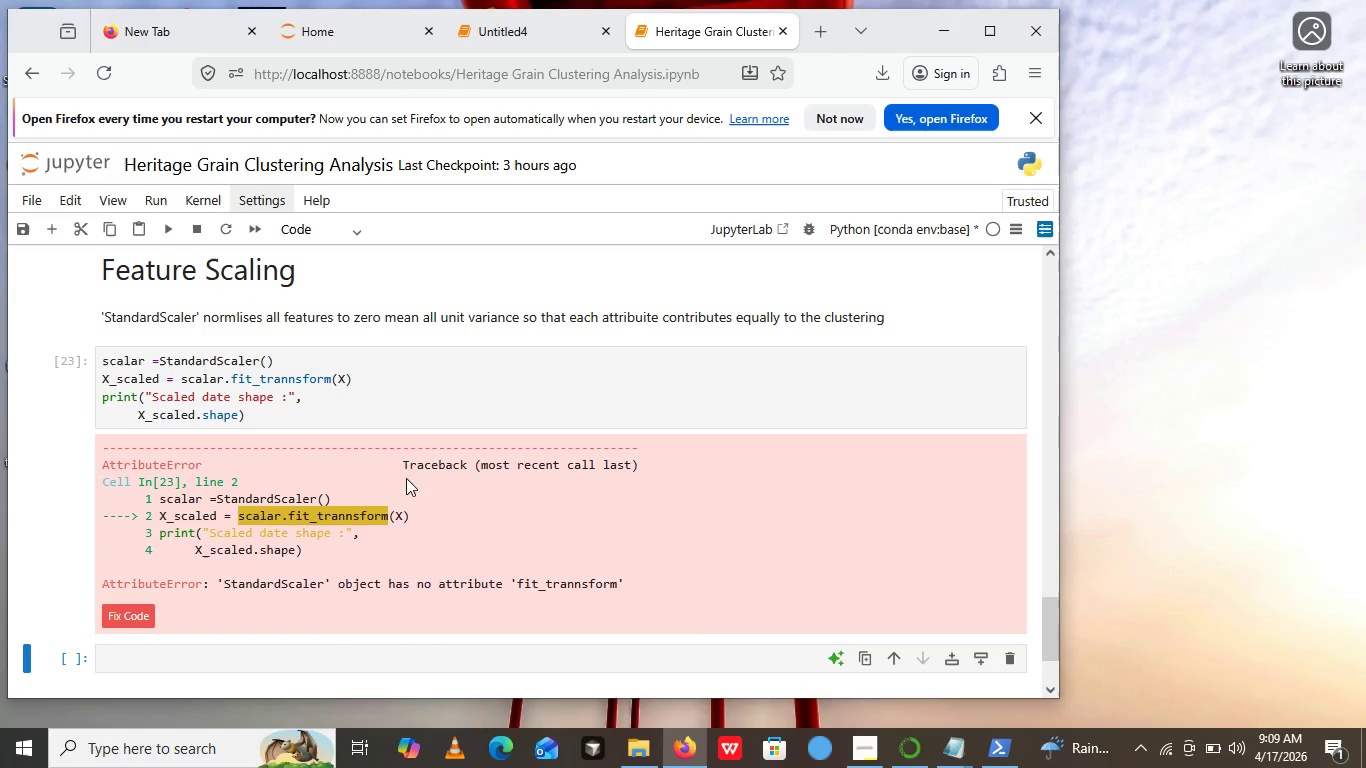 
scroll: coordinate [300, 379], scroll_direction: down, amount: 2.0
 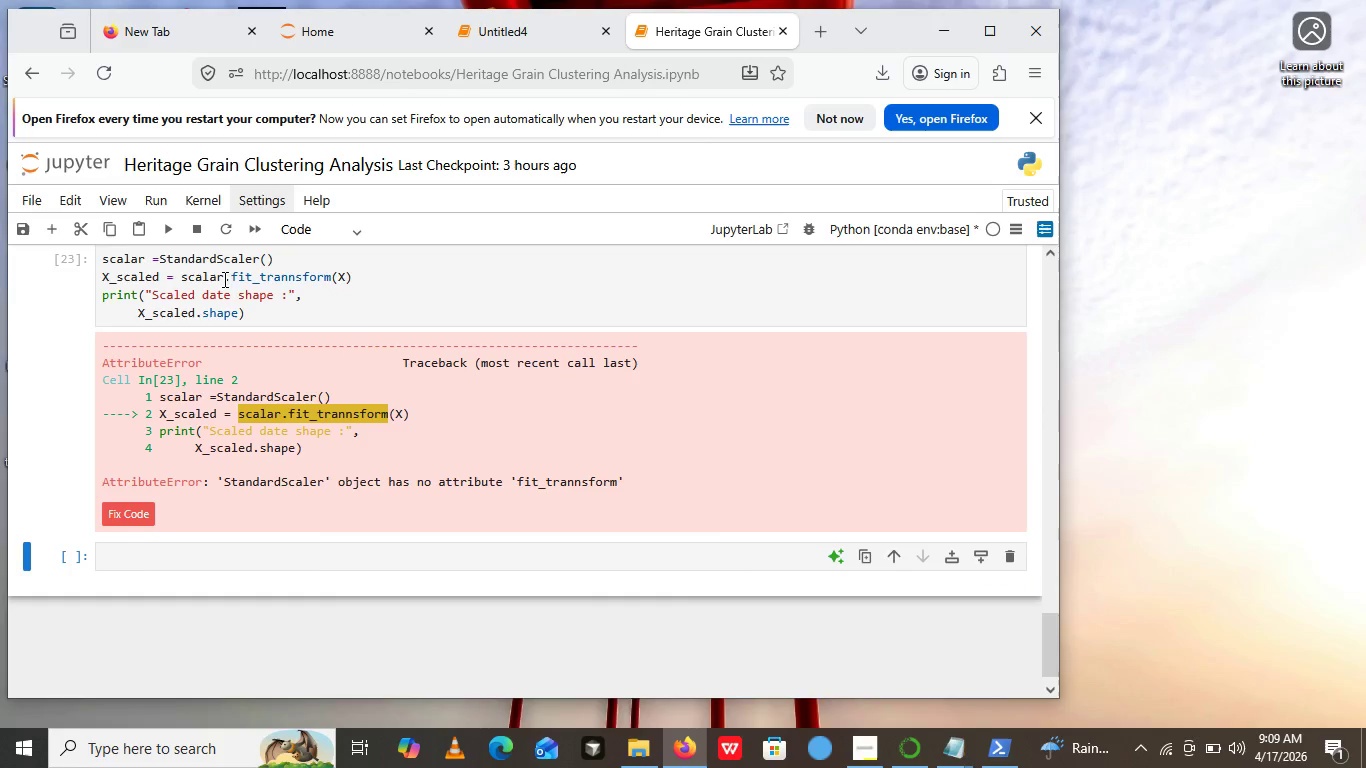 
wait(5.2)
 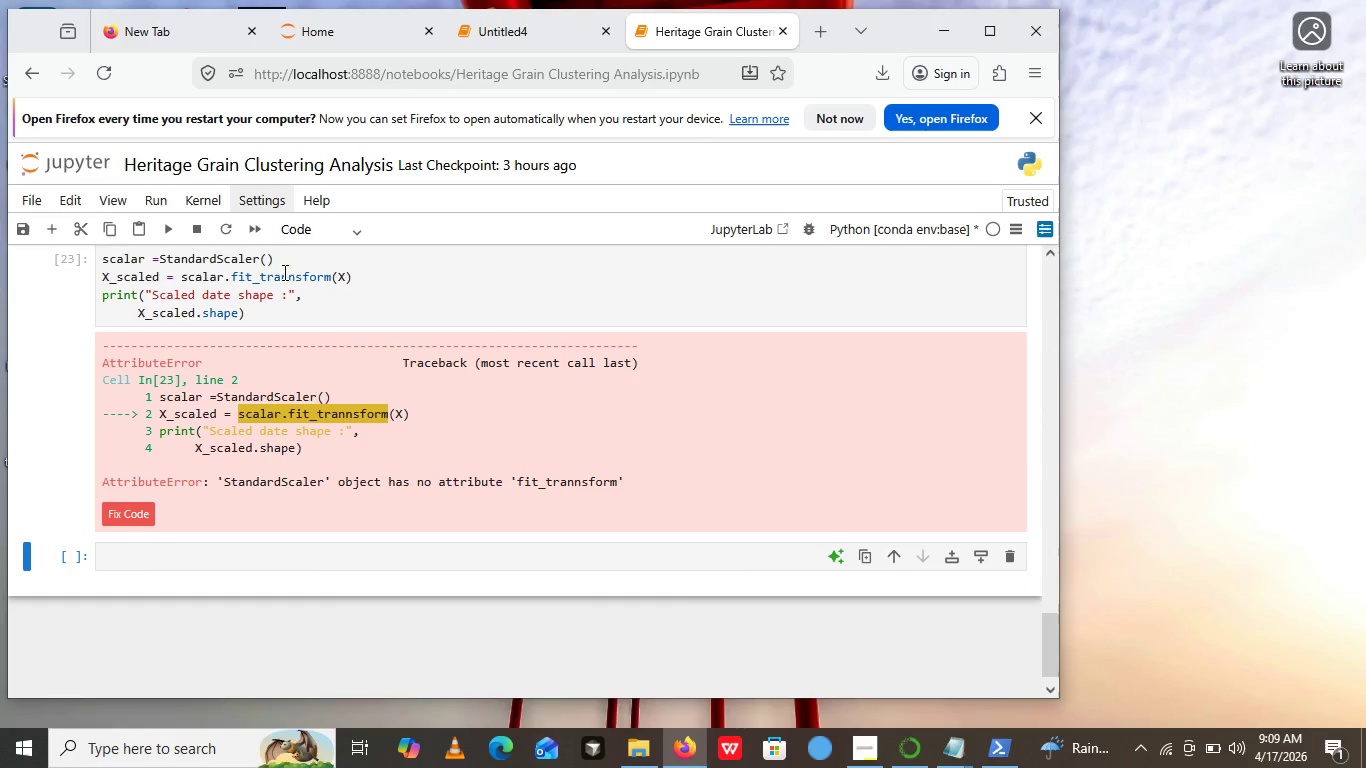 
left_click([220, 279])
 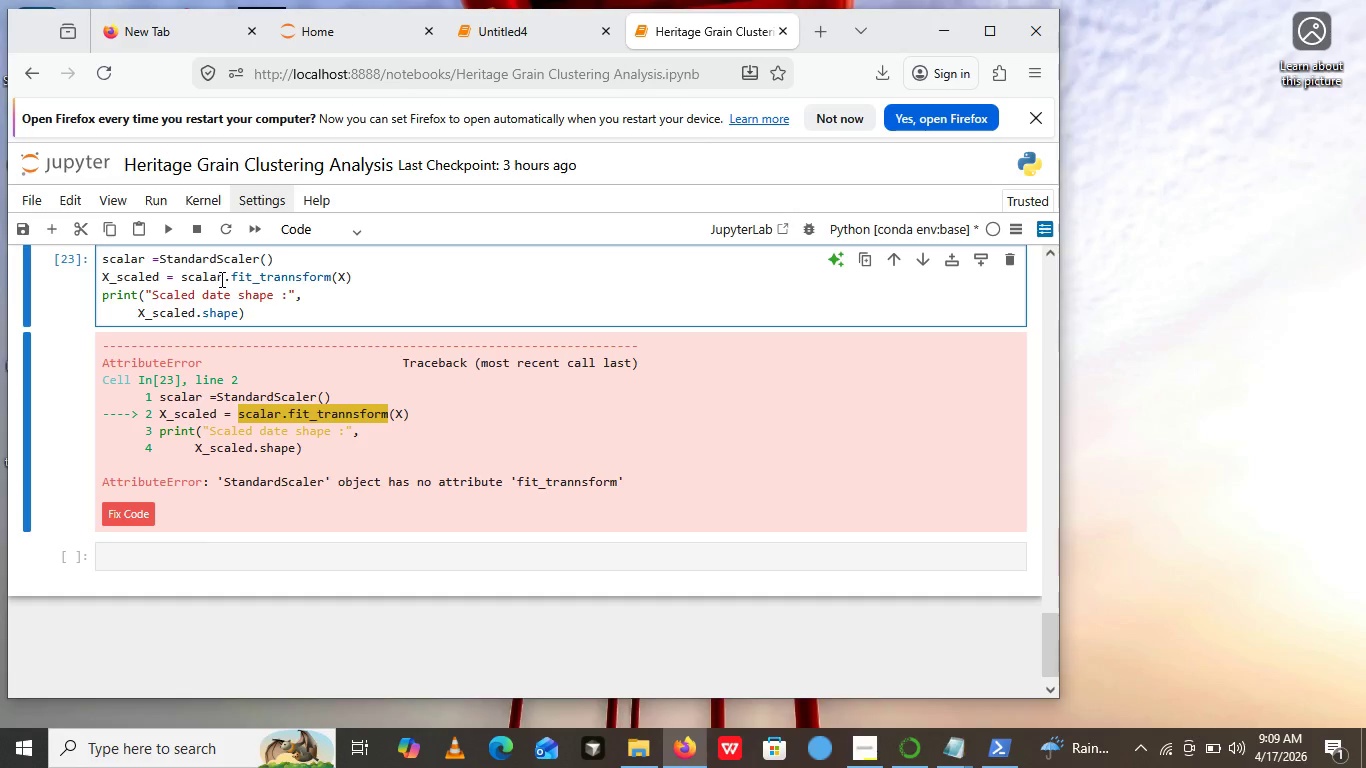 
key(ArrowLeft)
 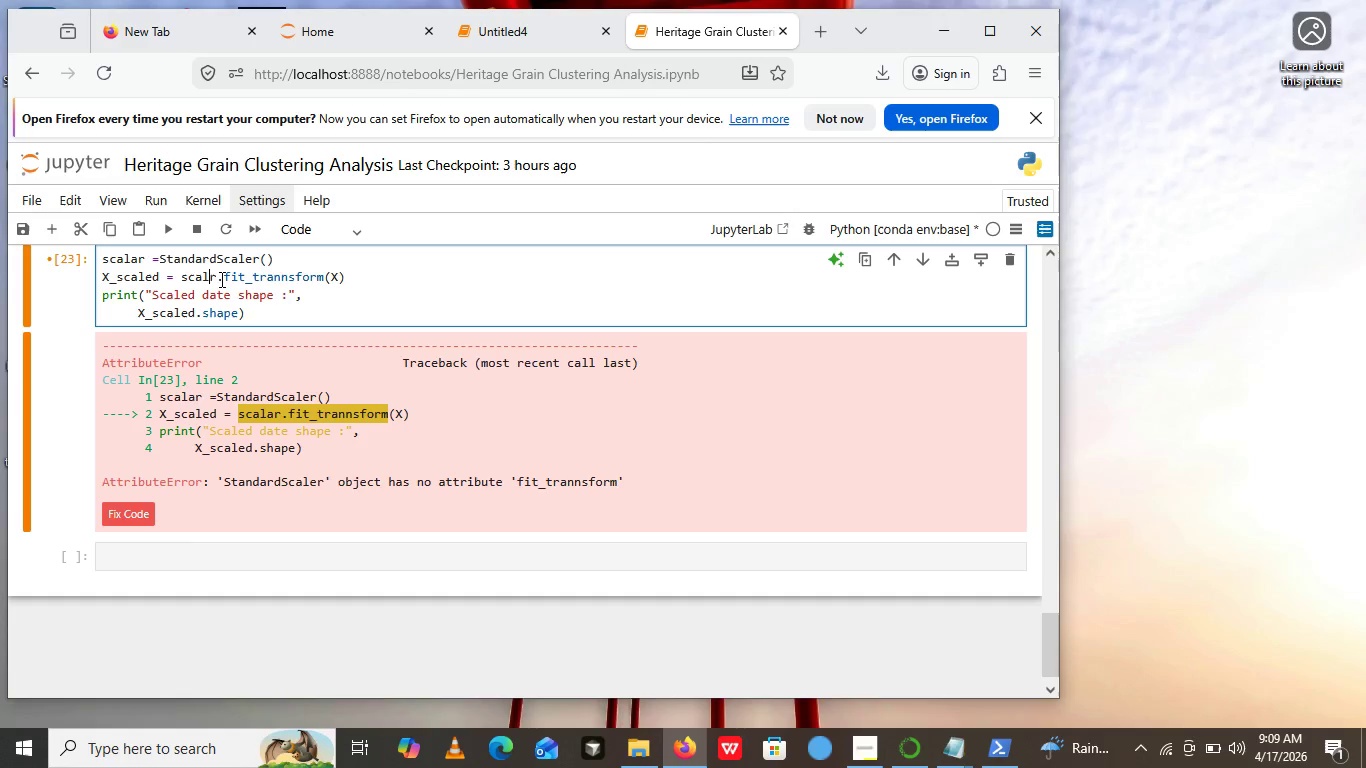 
key(Backspace)
 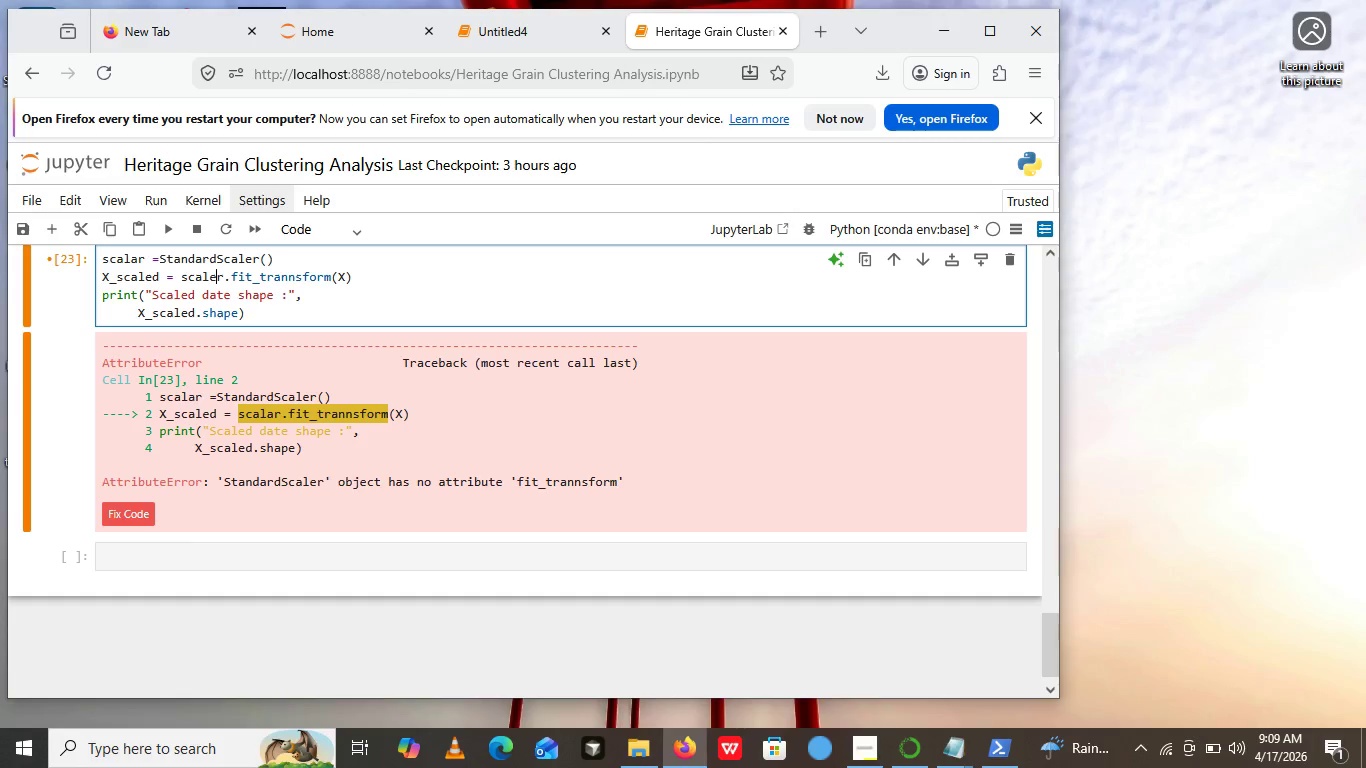 
key(E)
 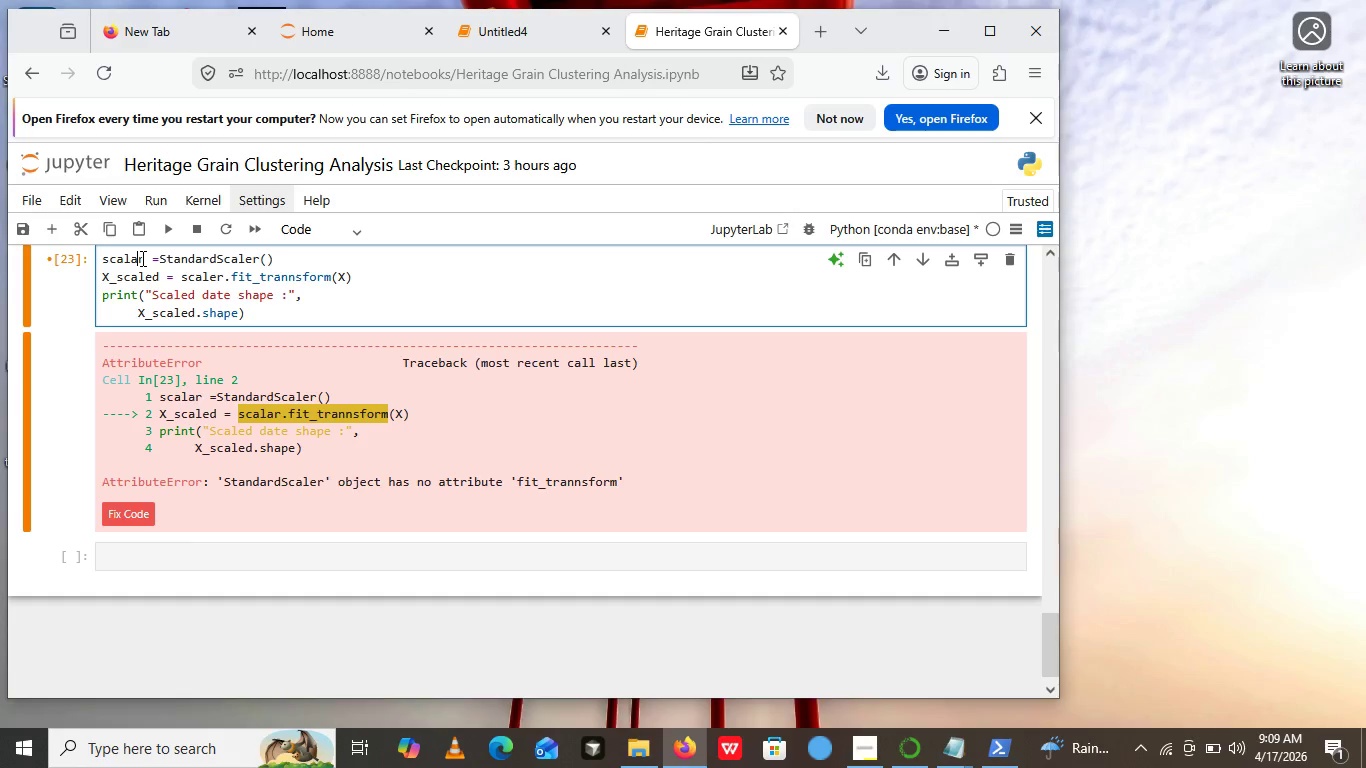 
left_click([141, 258])
 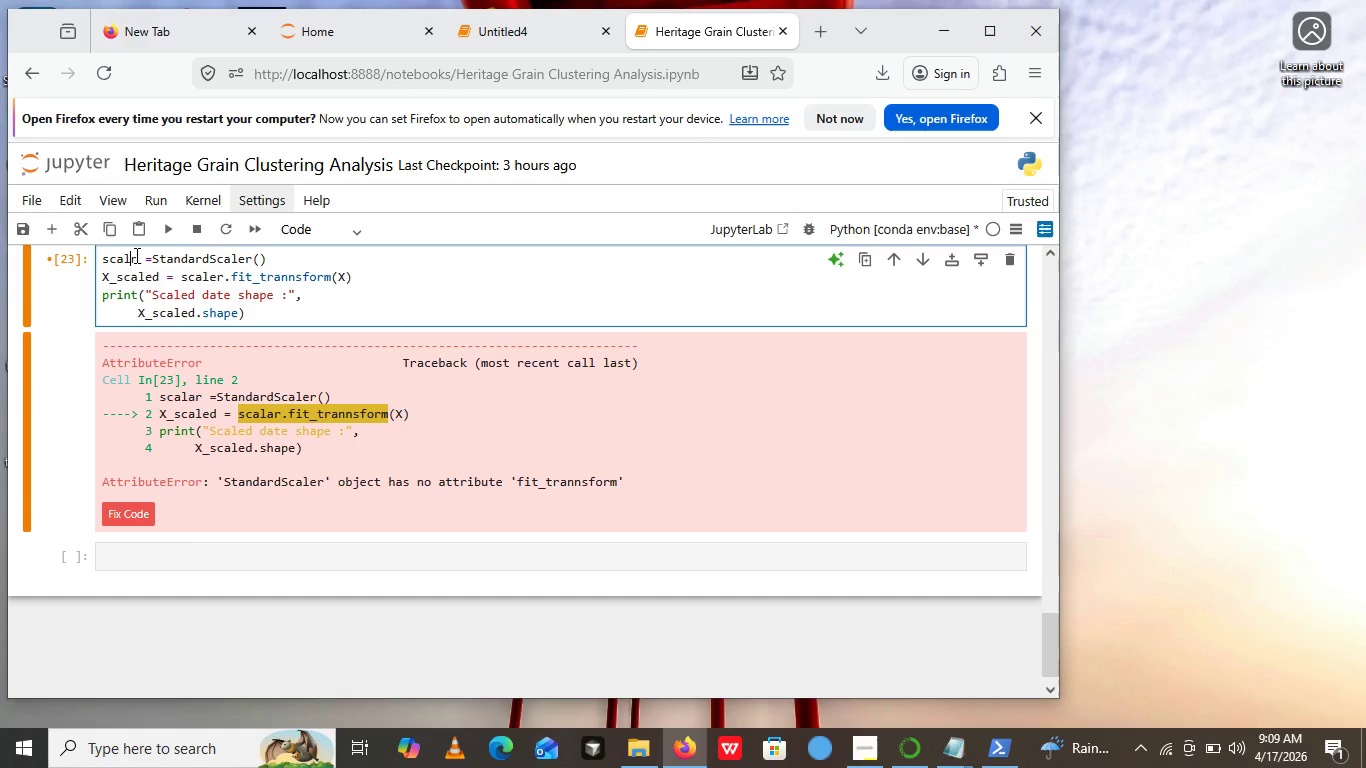 
key(Backspace)
 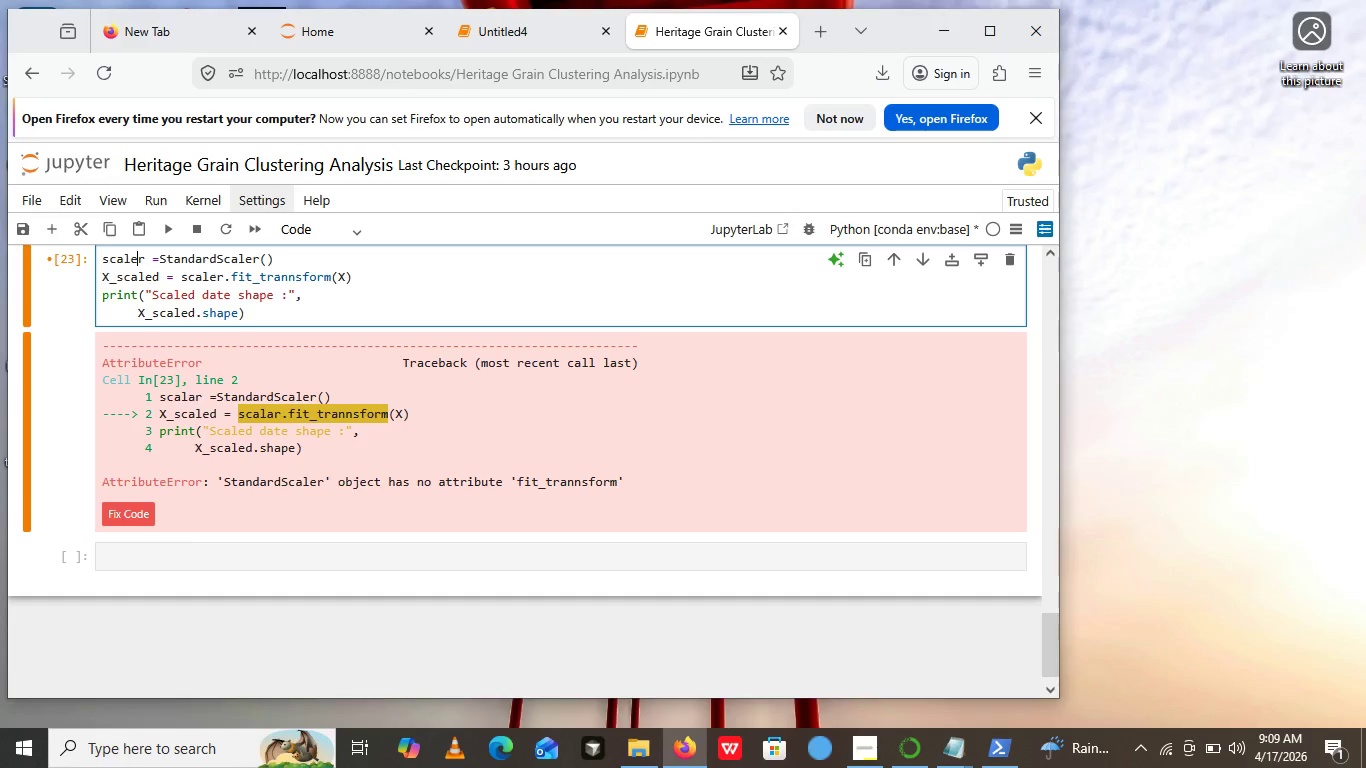 
key(E)
 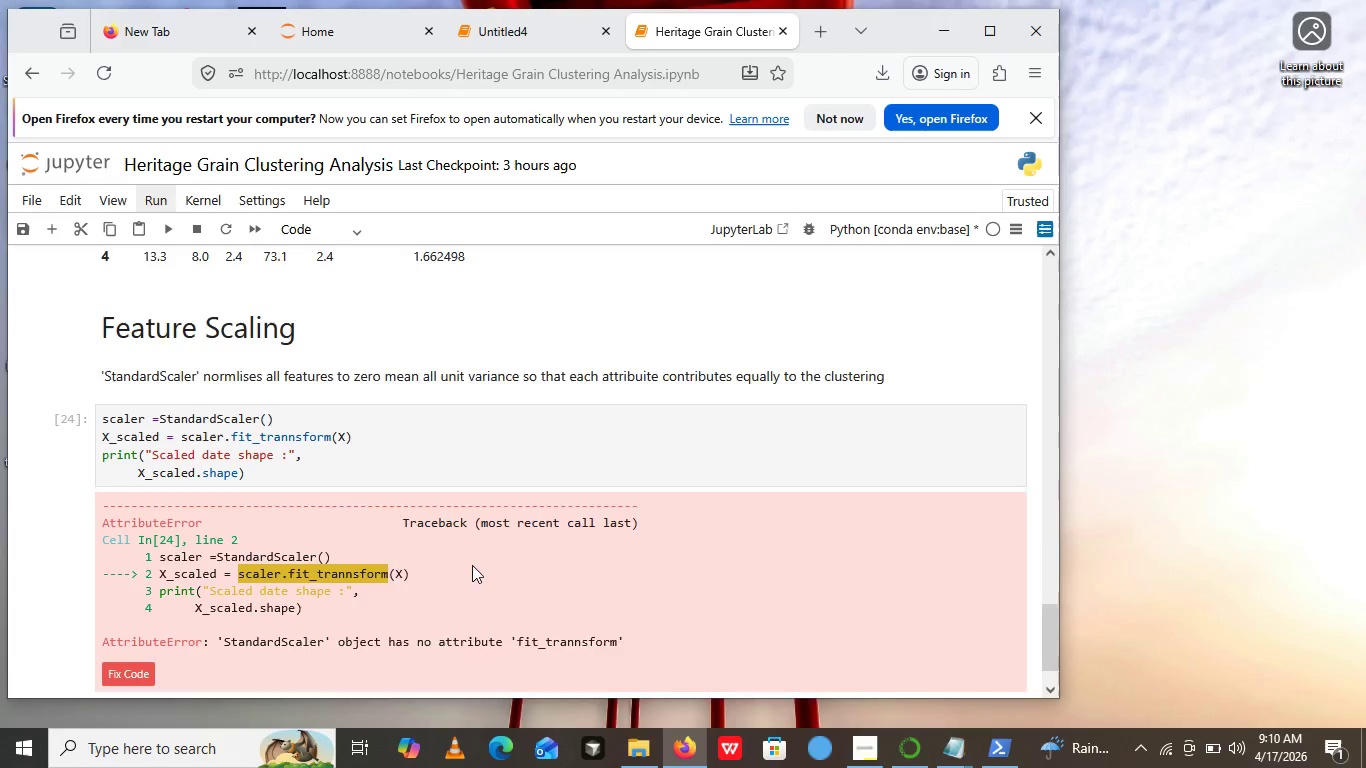 
scroll: coordinate [472, 565], scroll_direction: down, amount: 2.0
 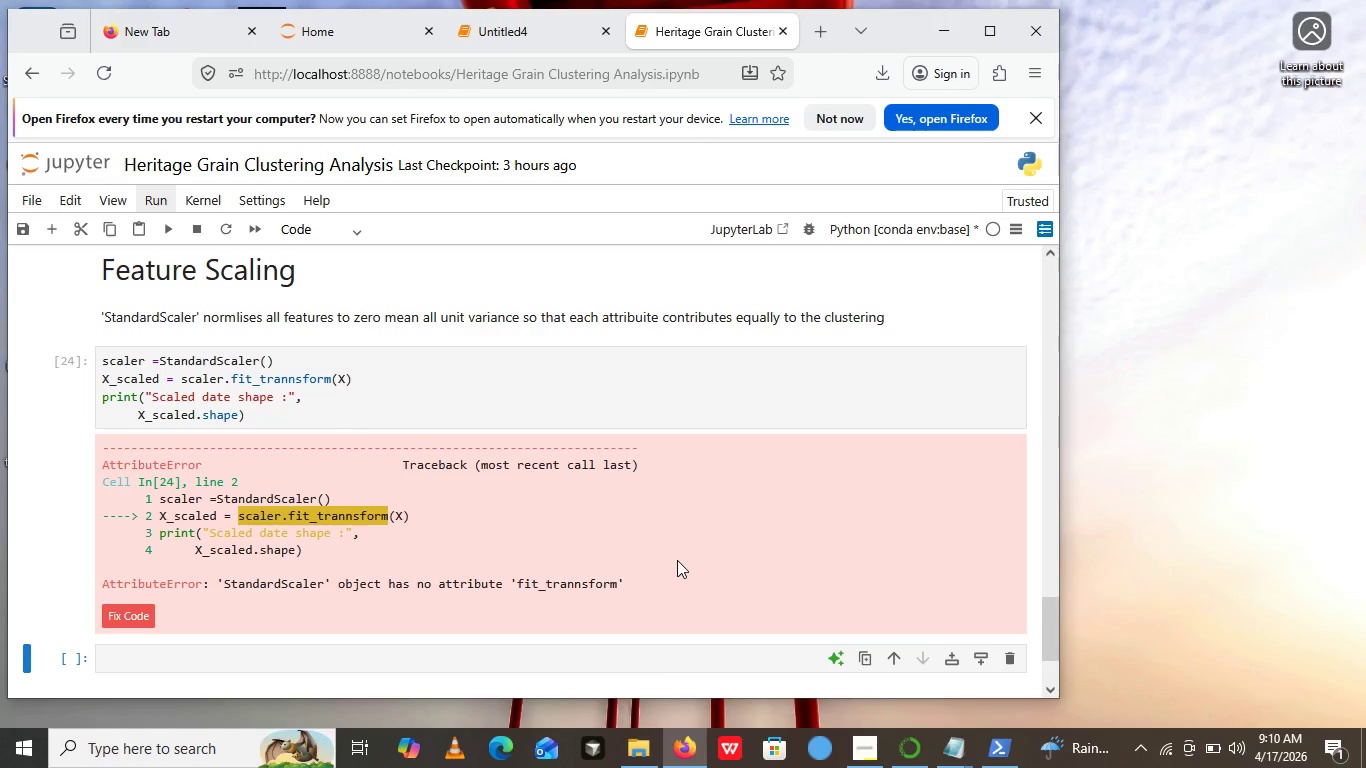 
wait(8.7)
 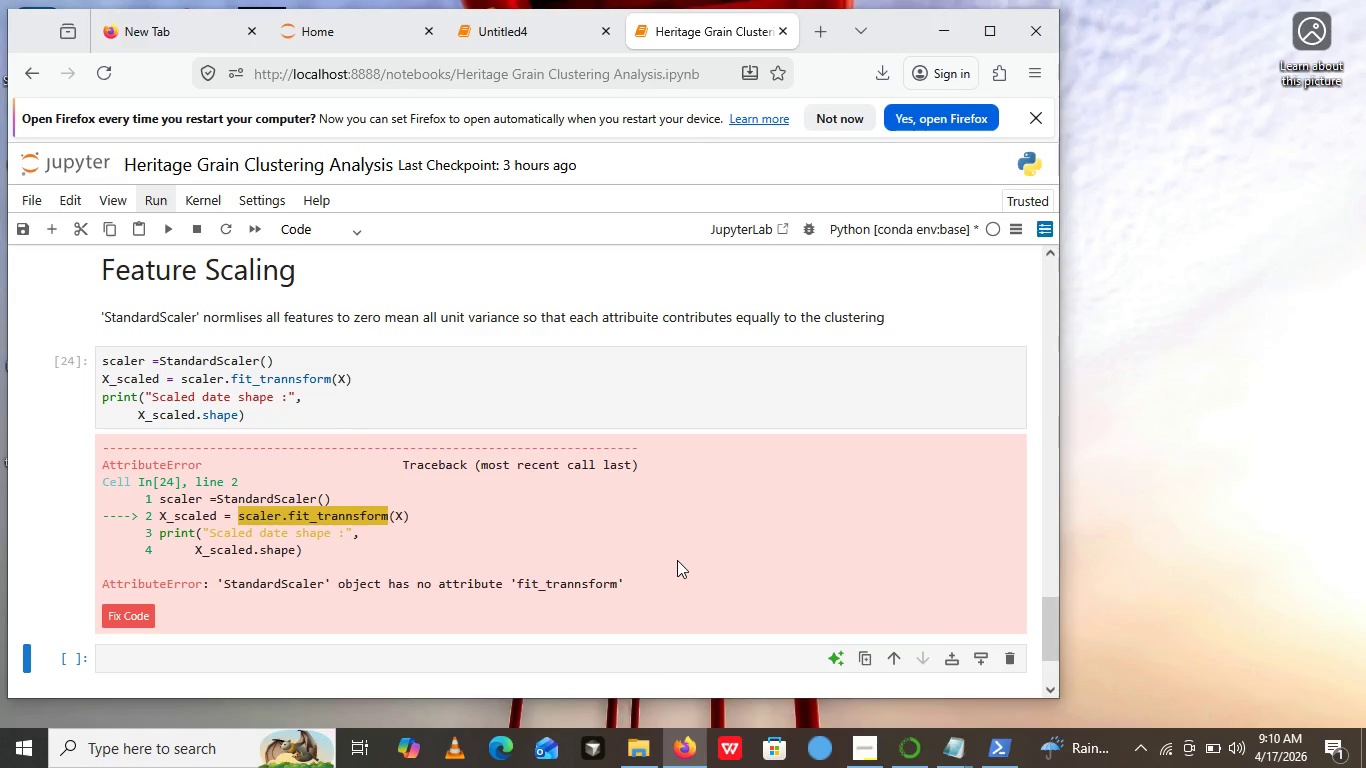 
left_click([295, 384])
 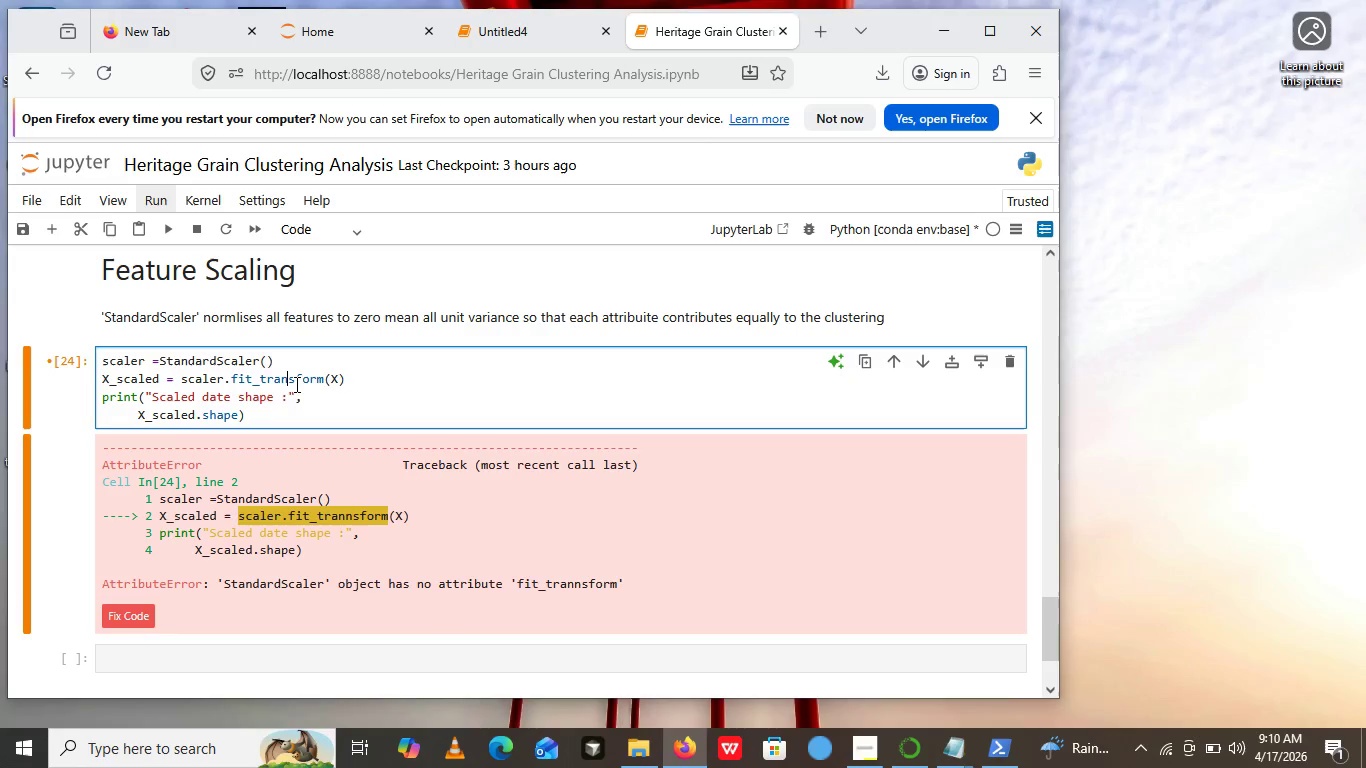 
key(Backspace)
 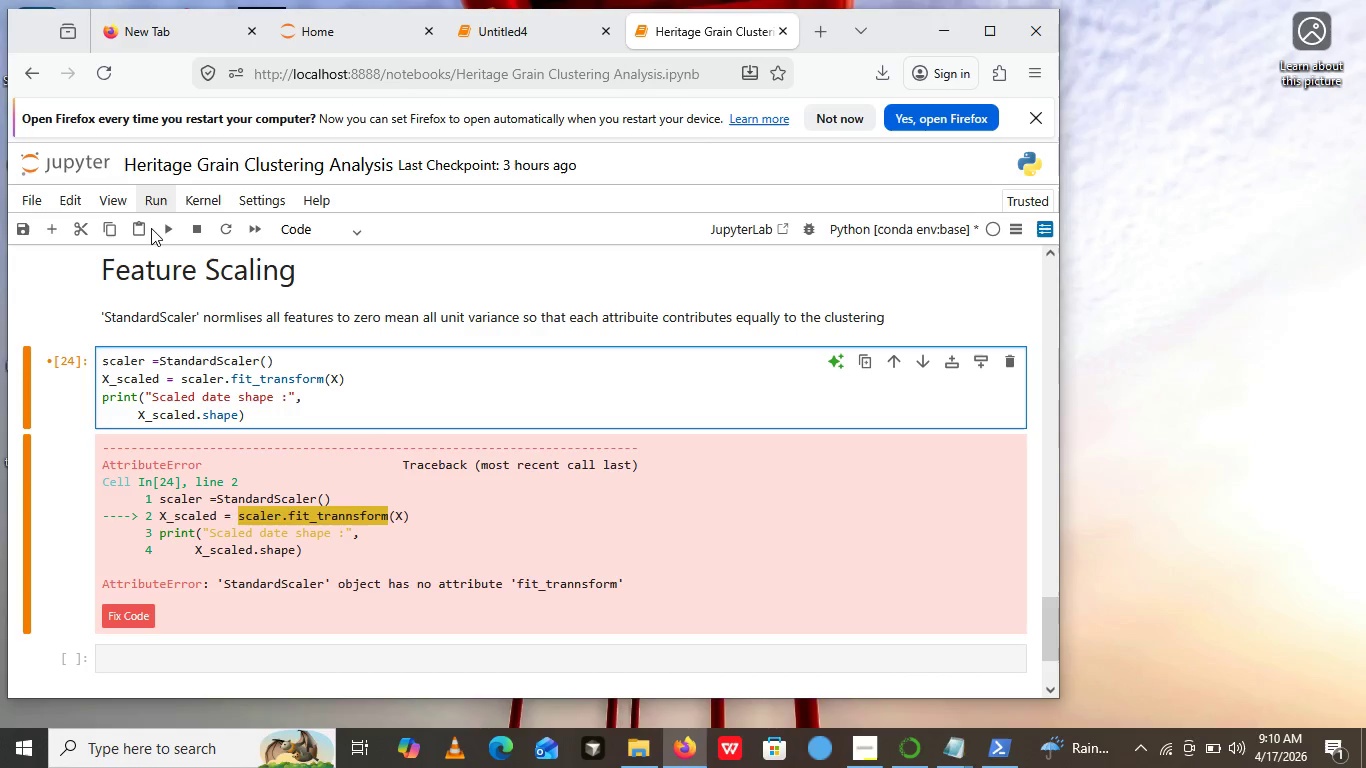 
wait(5.48)
 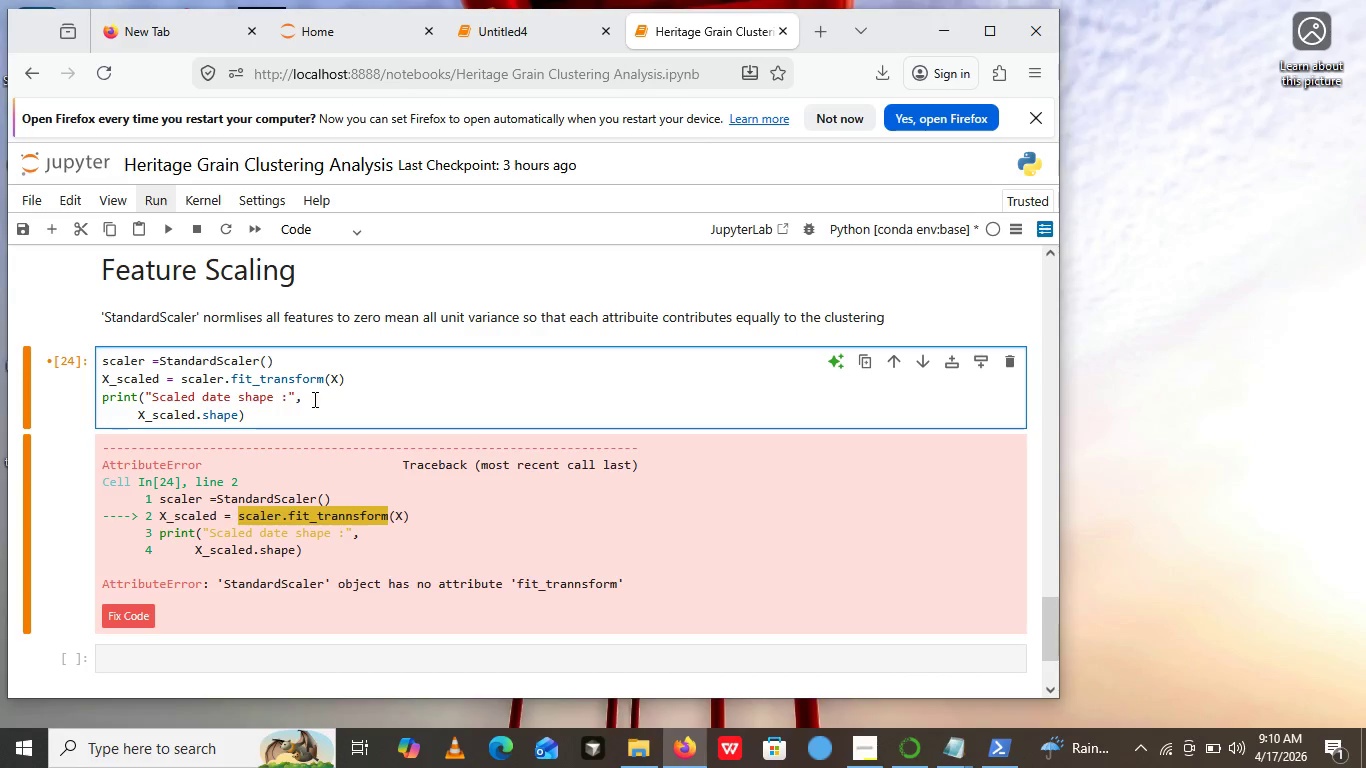 
left_click([163, 227])
 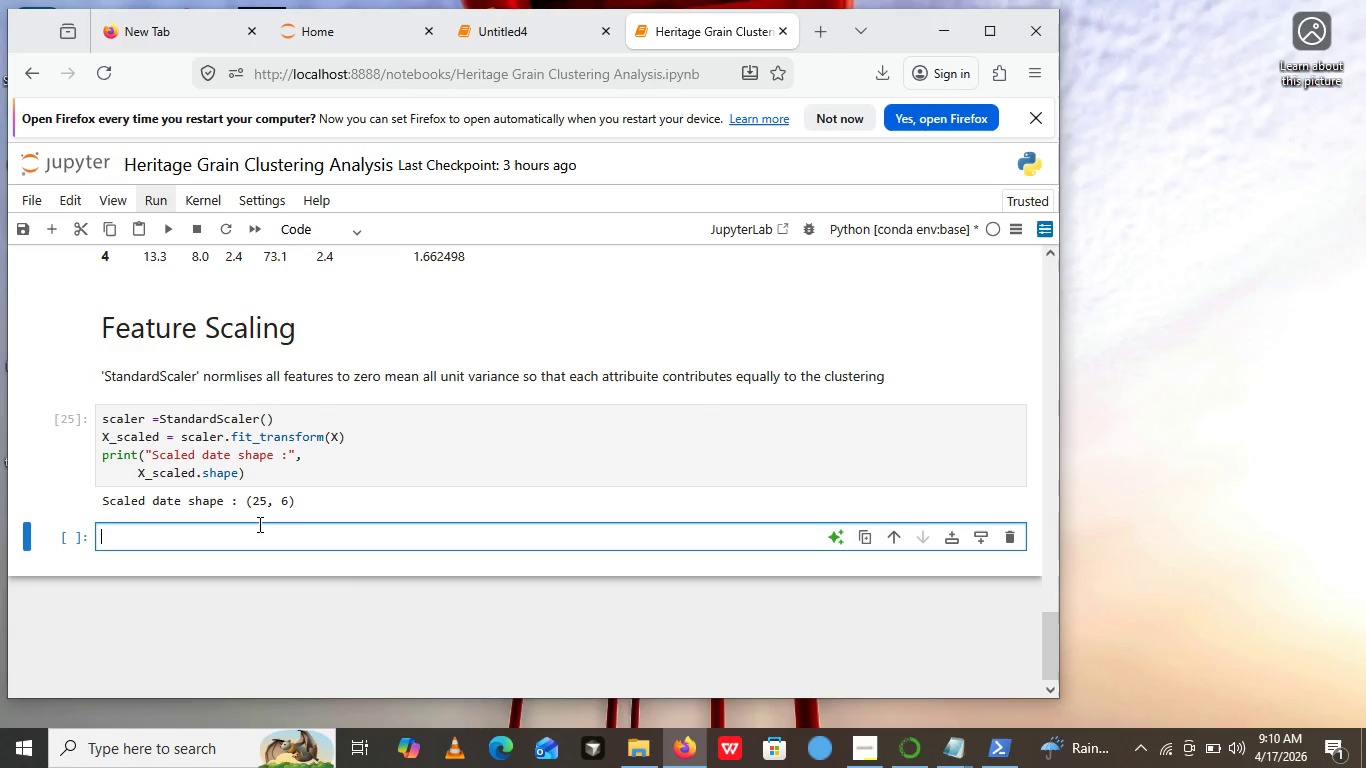 
left_click([258, 524])
 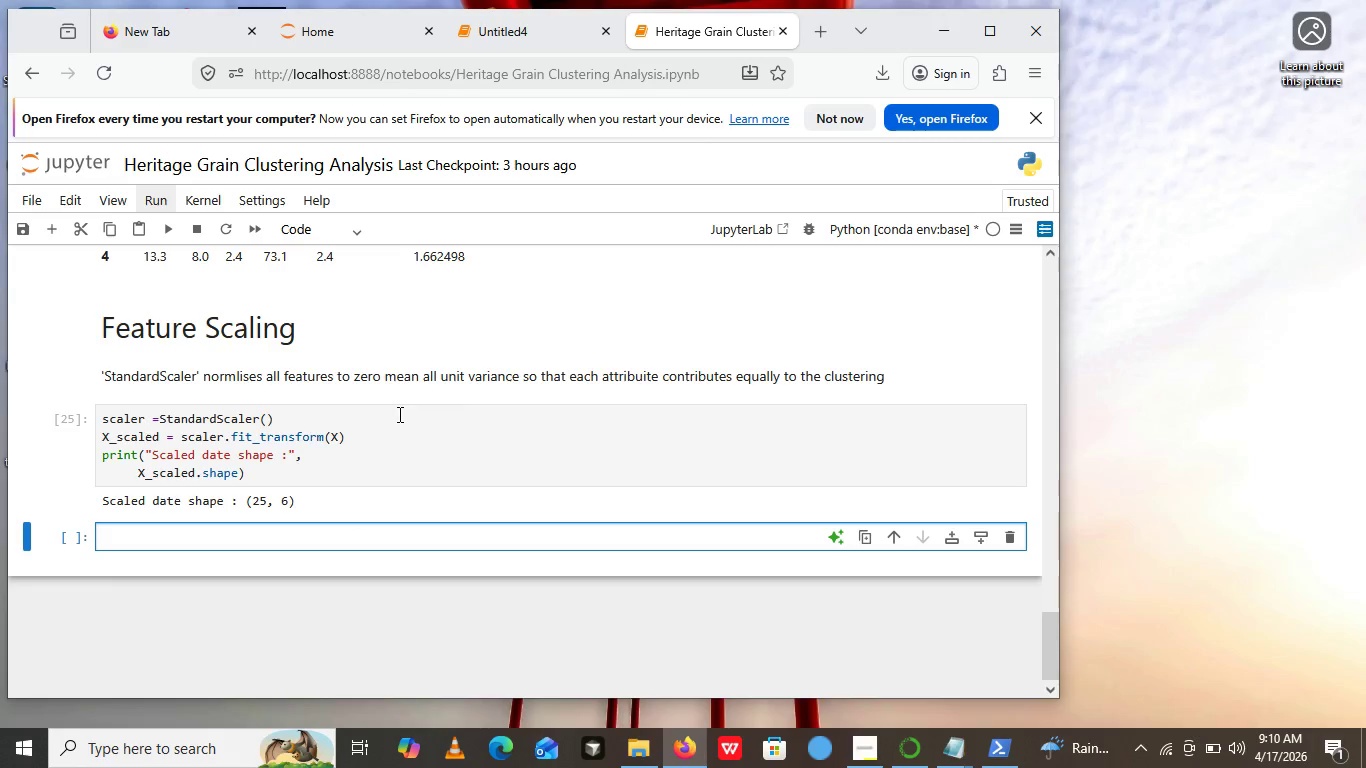 
wait(12.61)
 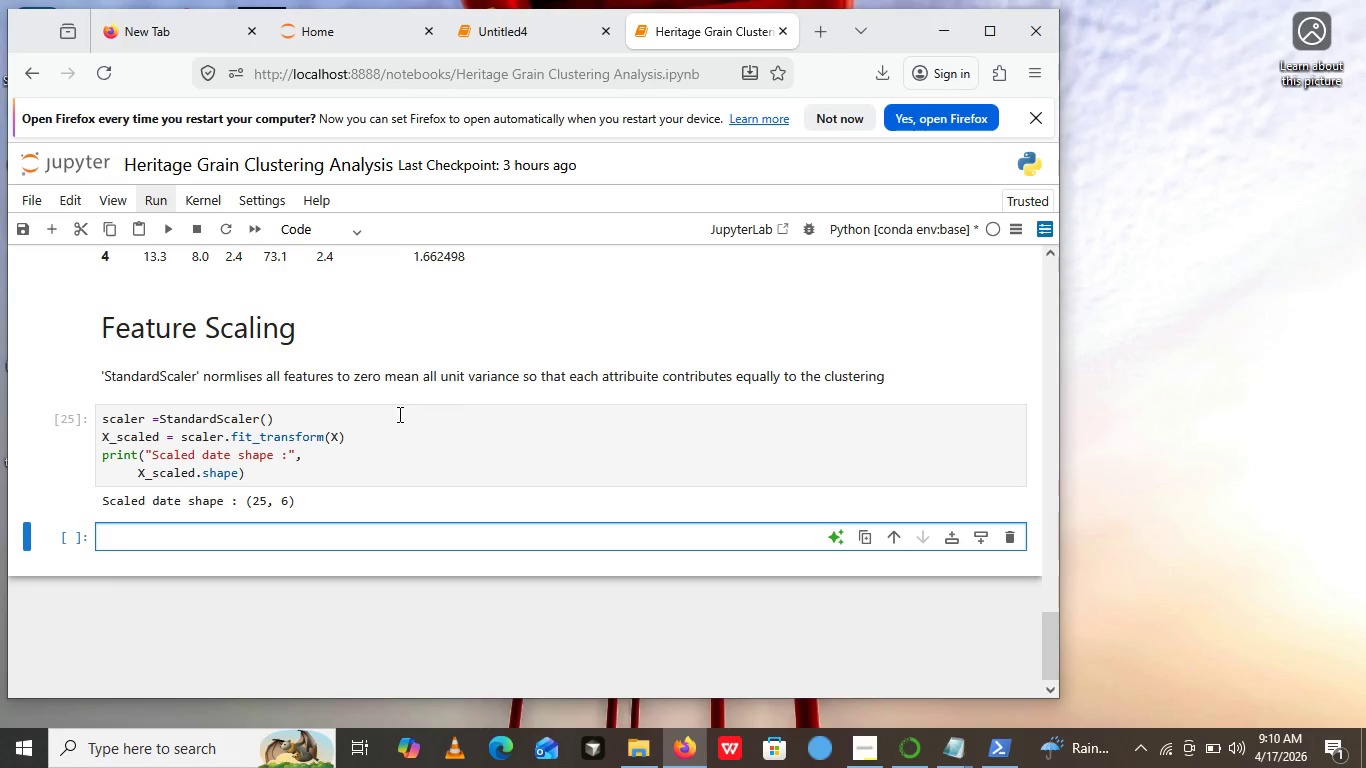 
hold_key(key=ShiftLeft, duration=1.0)
 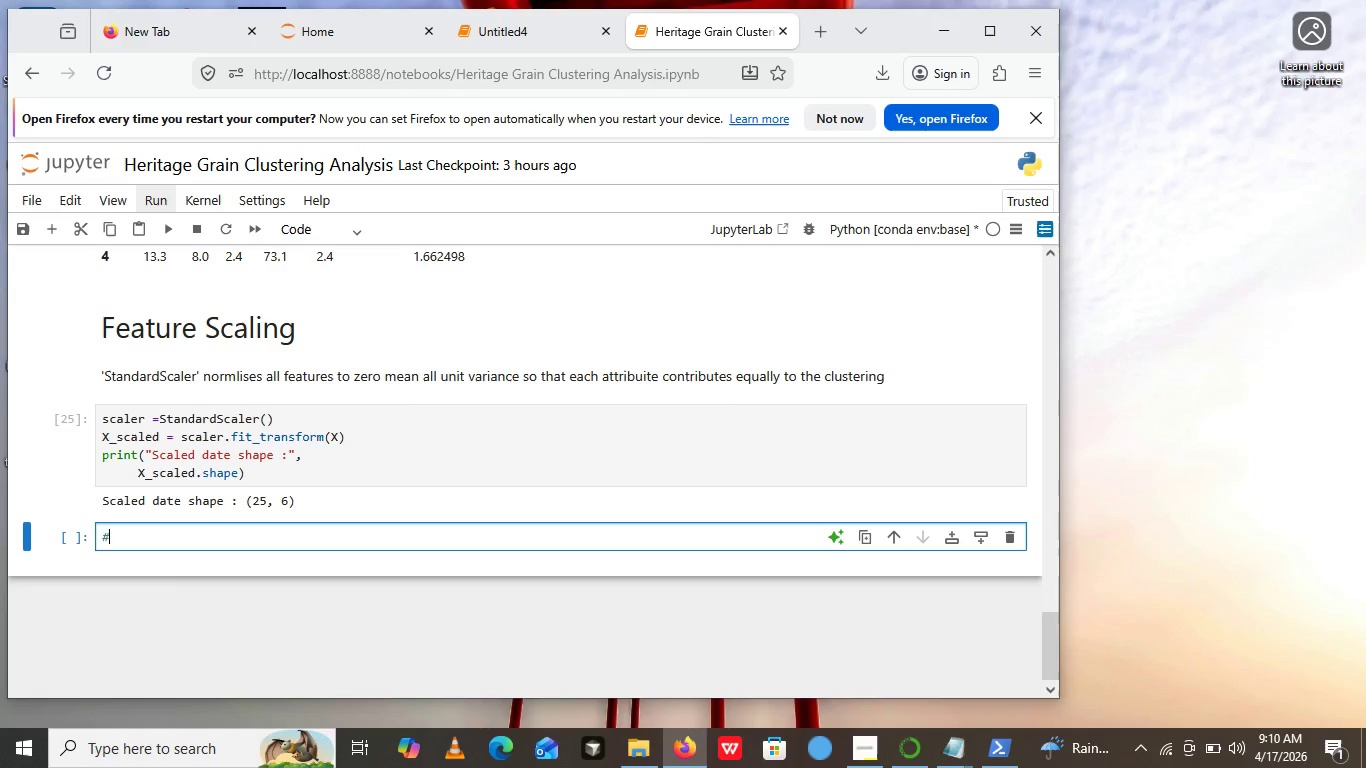 
type(##)
 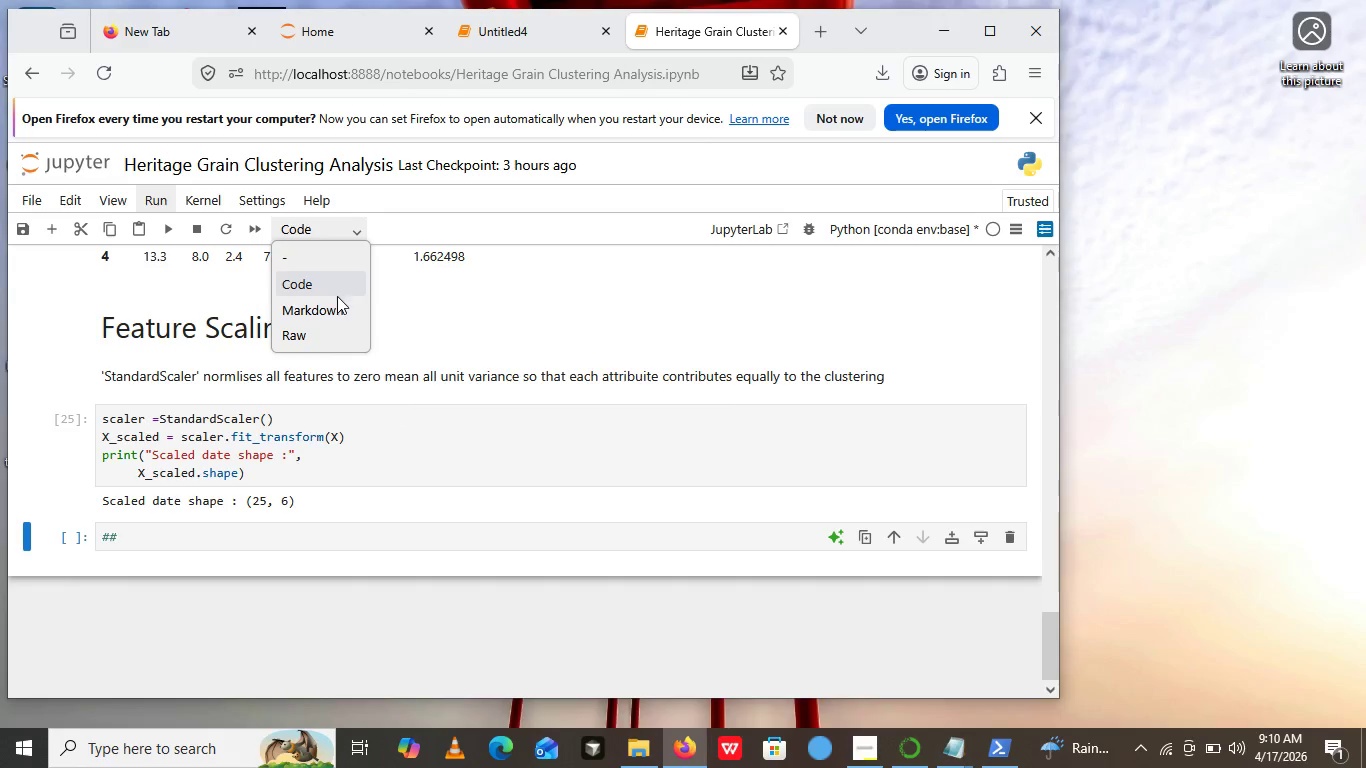 
left_click([337, 309])
 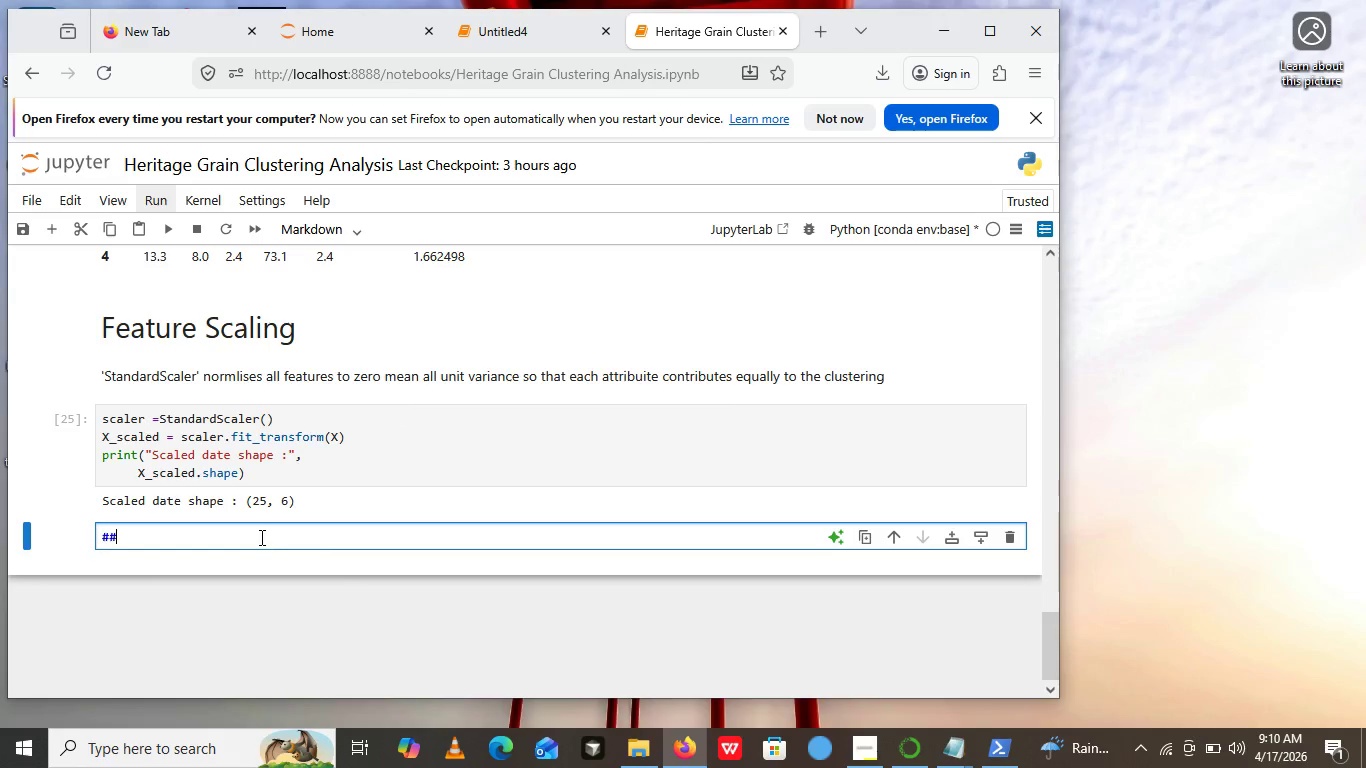 
left_click([265, 543])
 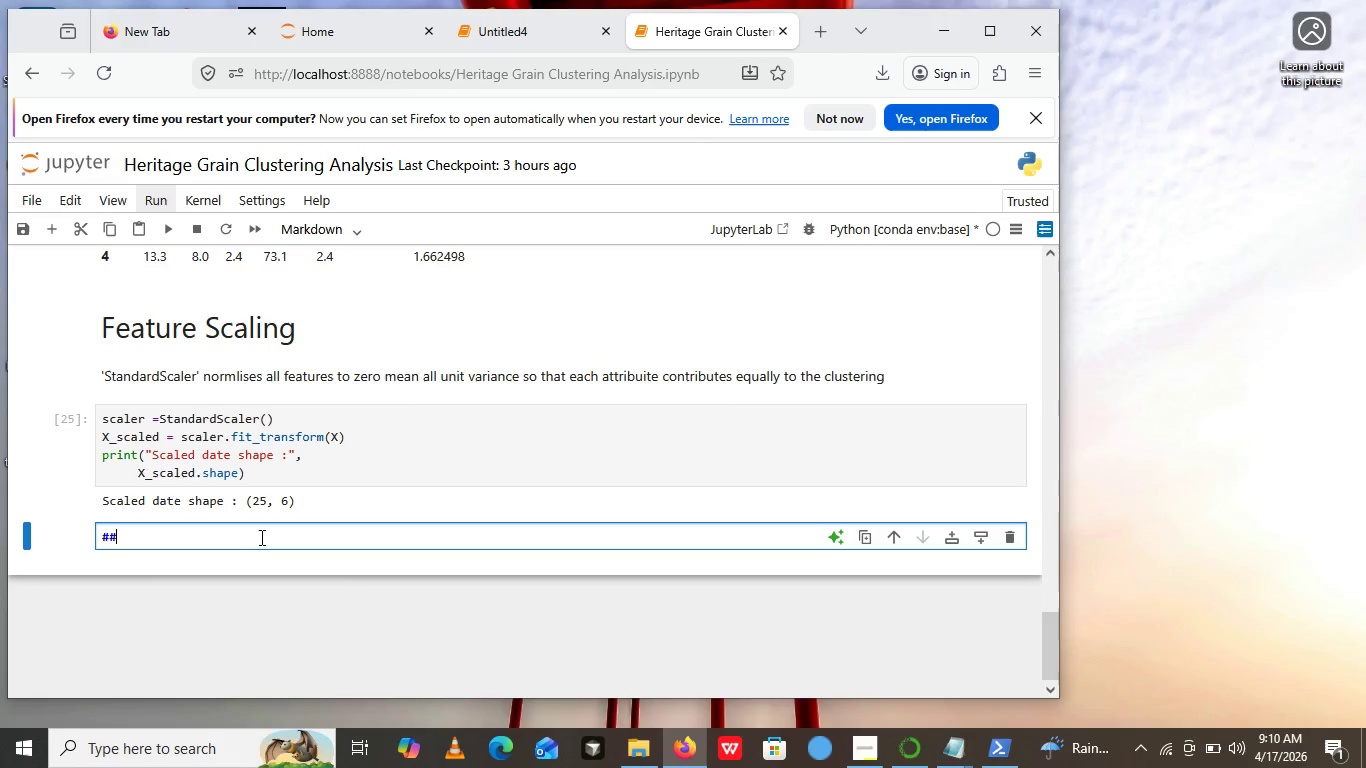 
key(Shift+4)
 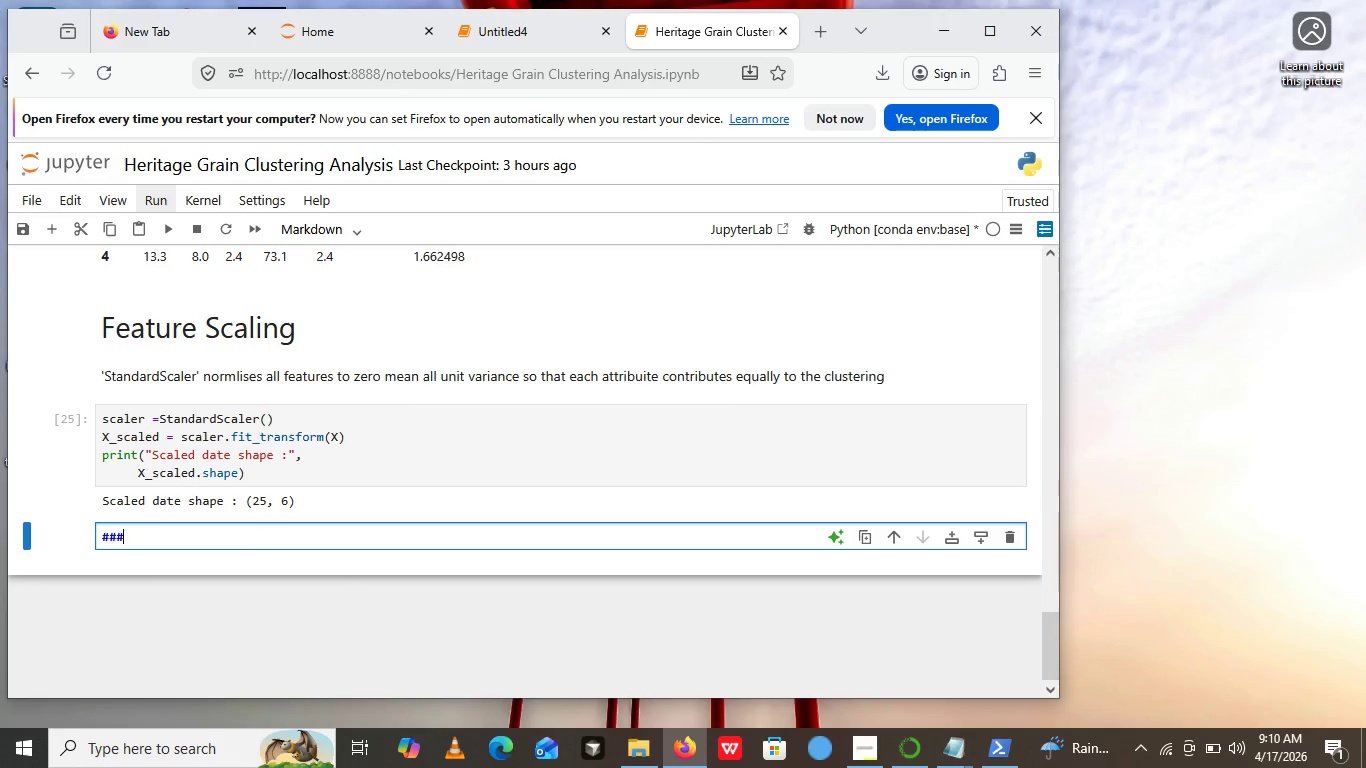 
key(Backspace)
 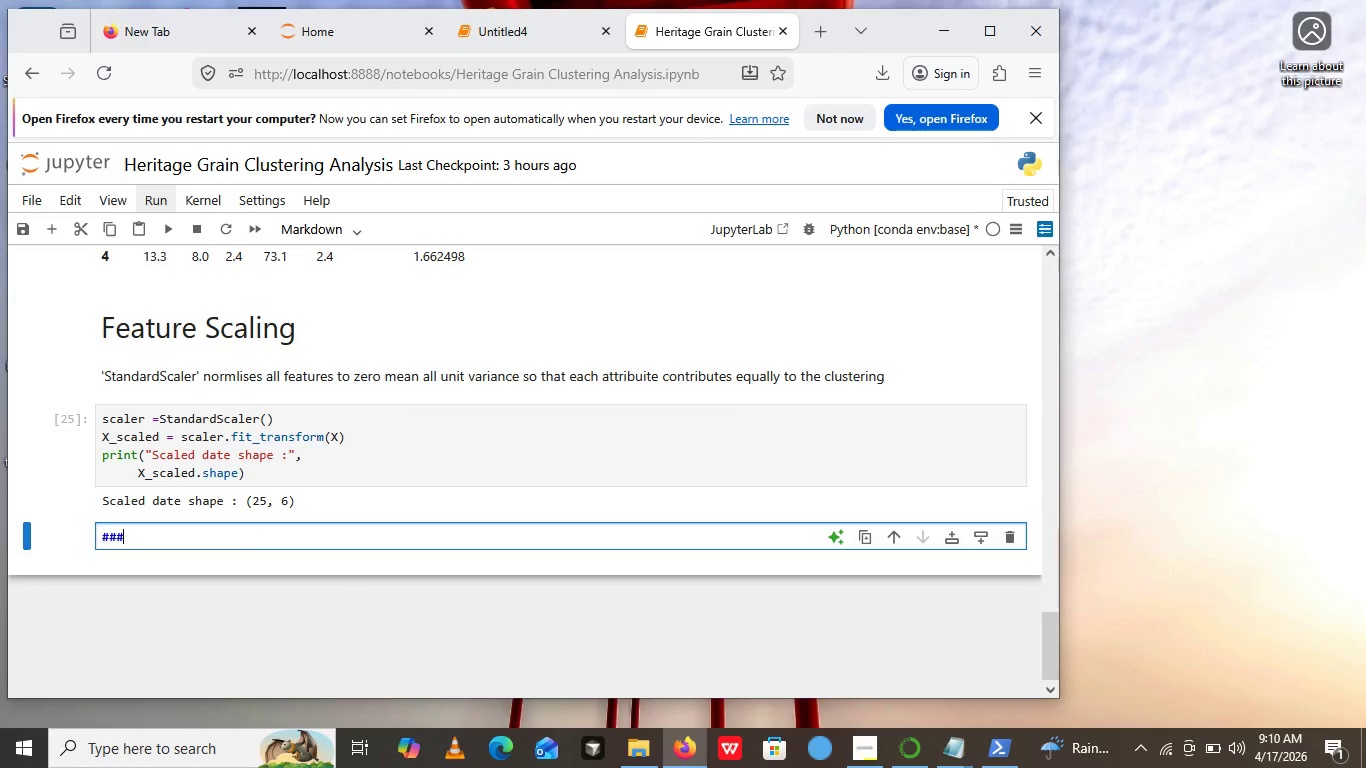 
key(Shift+3)
 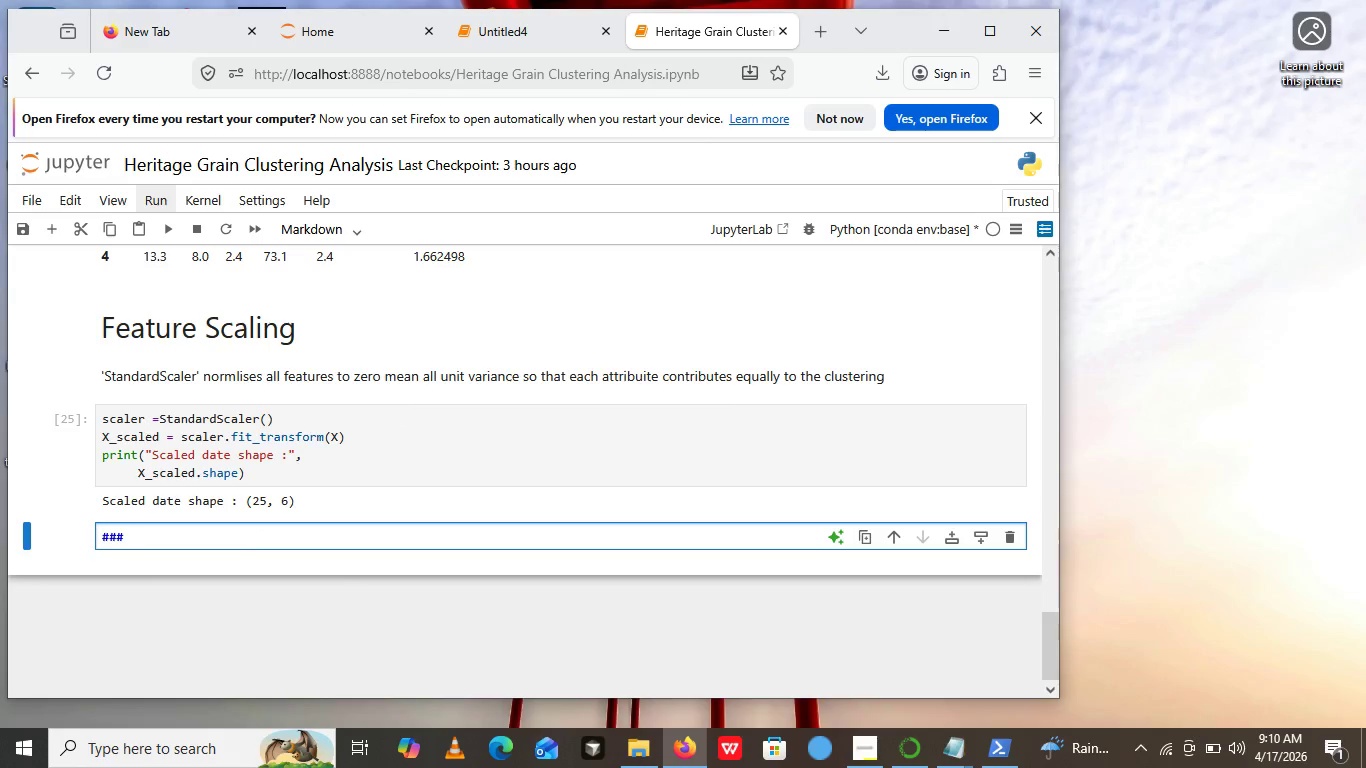 
key(Space)
 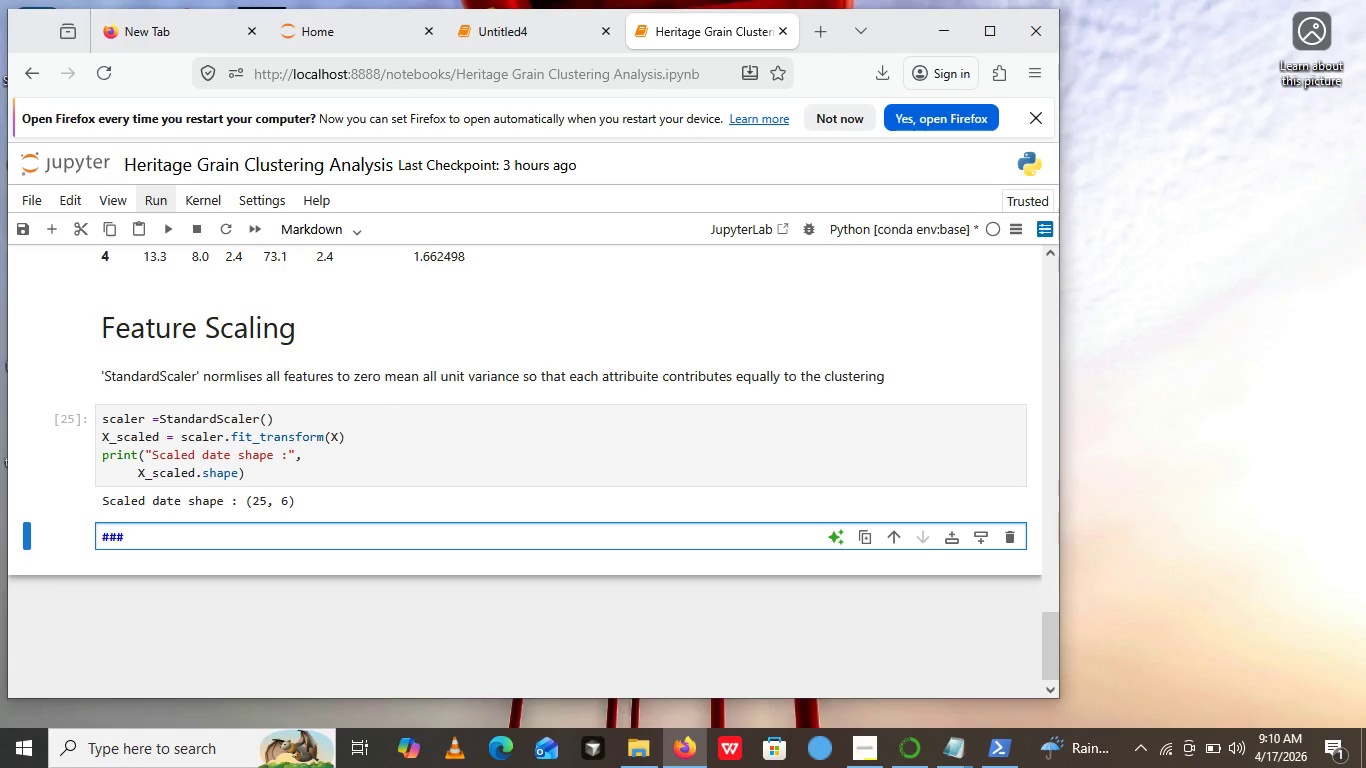 
hold_key(key=ShiftLeft, duration=1.51)
 